 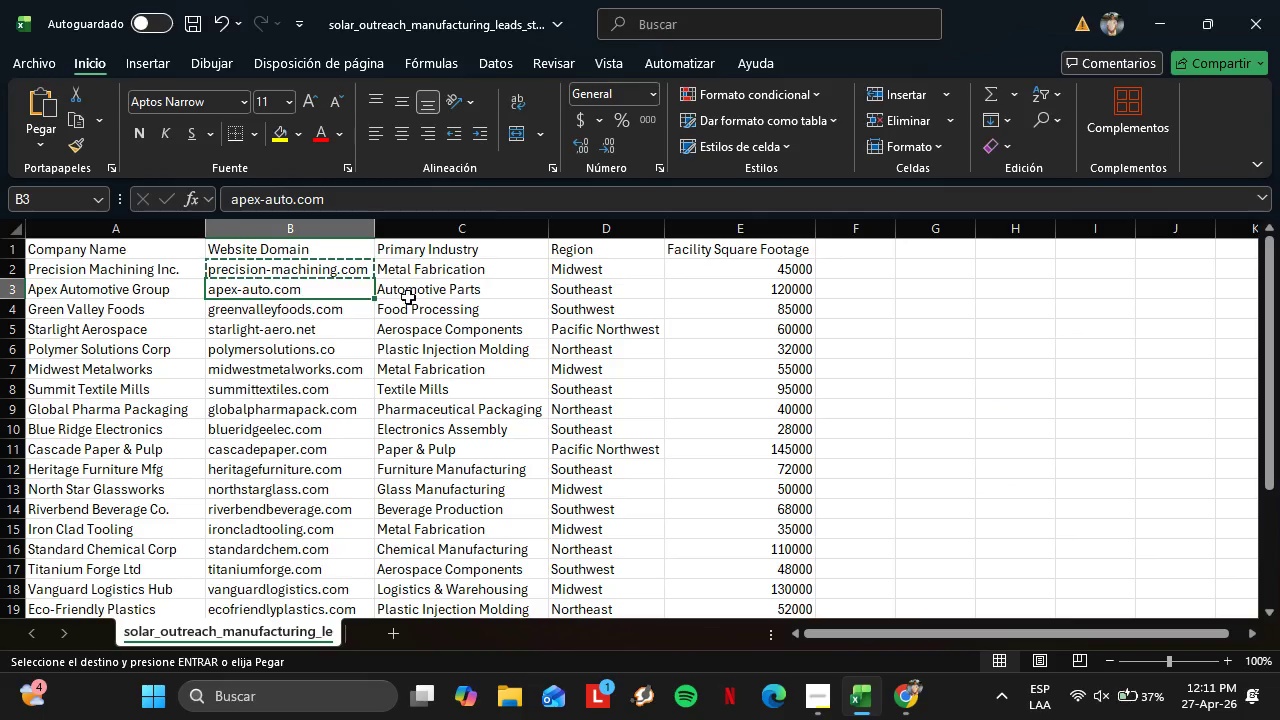 
key(Control+C)
 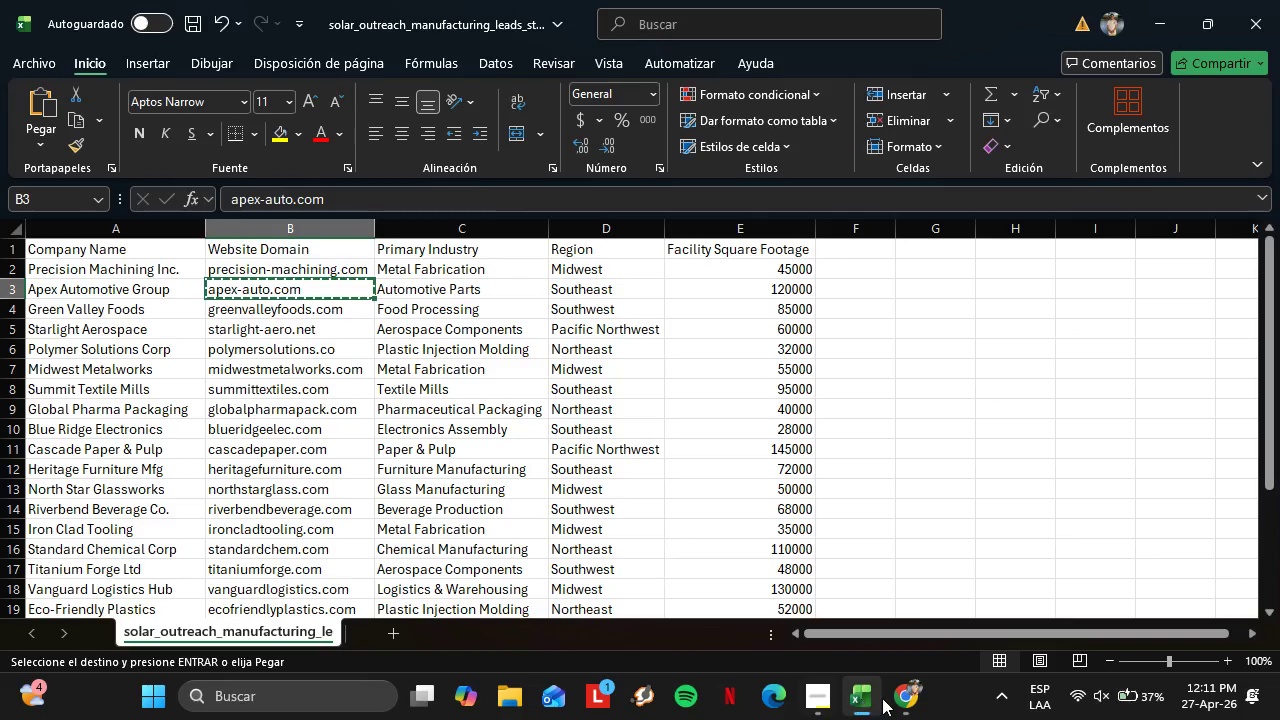 
left_click([890, 697])
 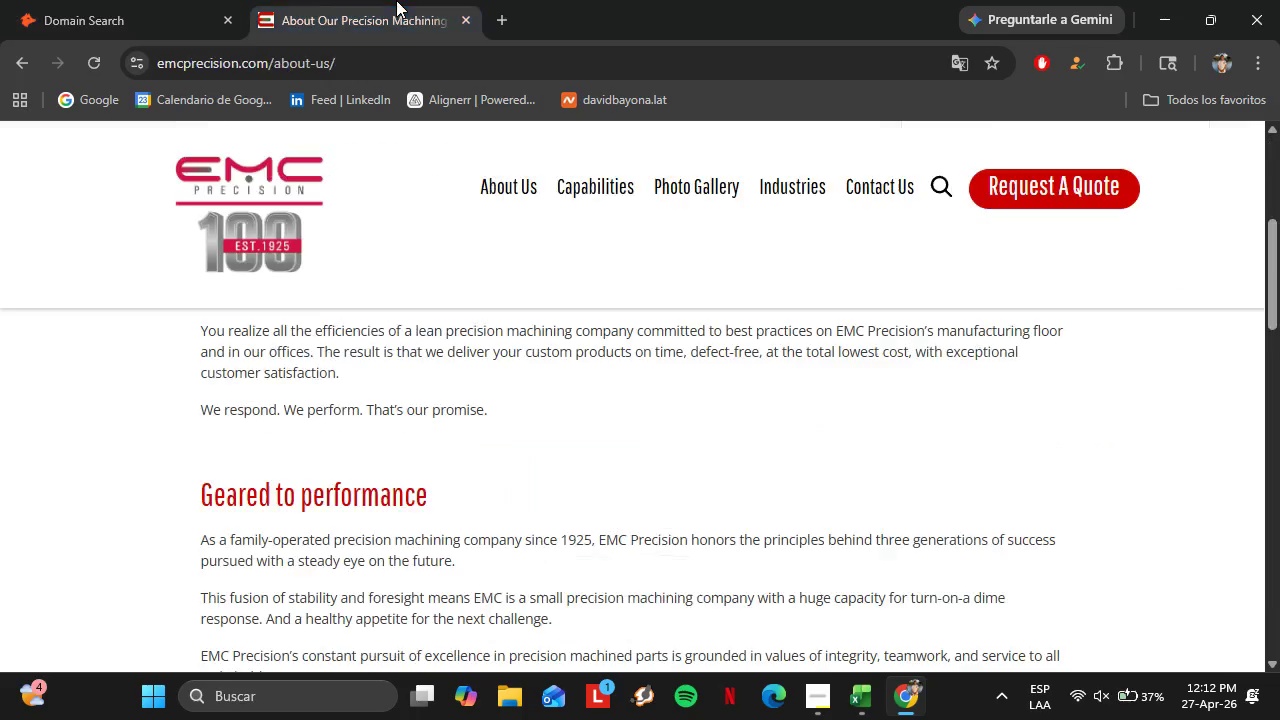 
left_click([396, 0])
 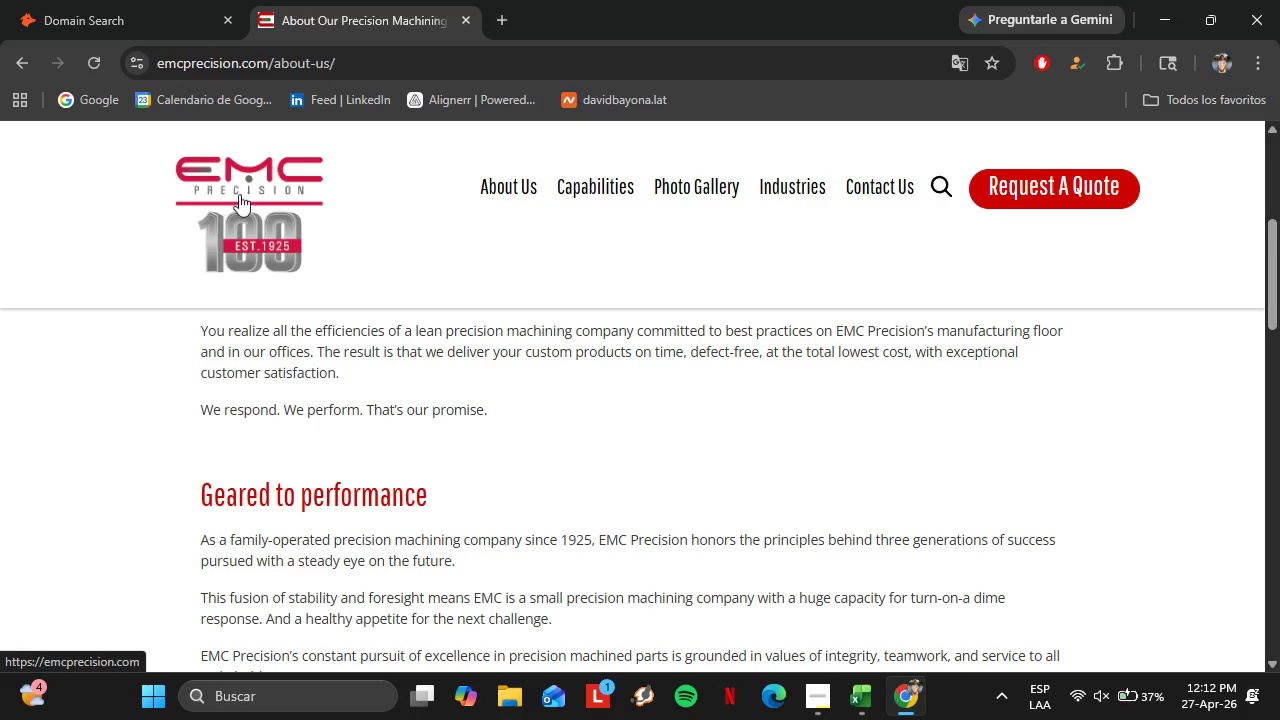 
scroll: coordinate [390, 260], scroll_direction: up, amount: 12.0
 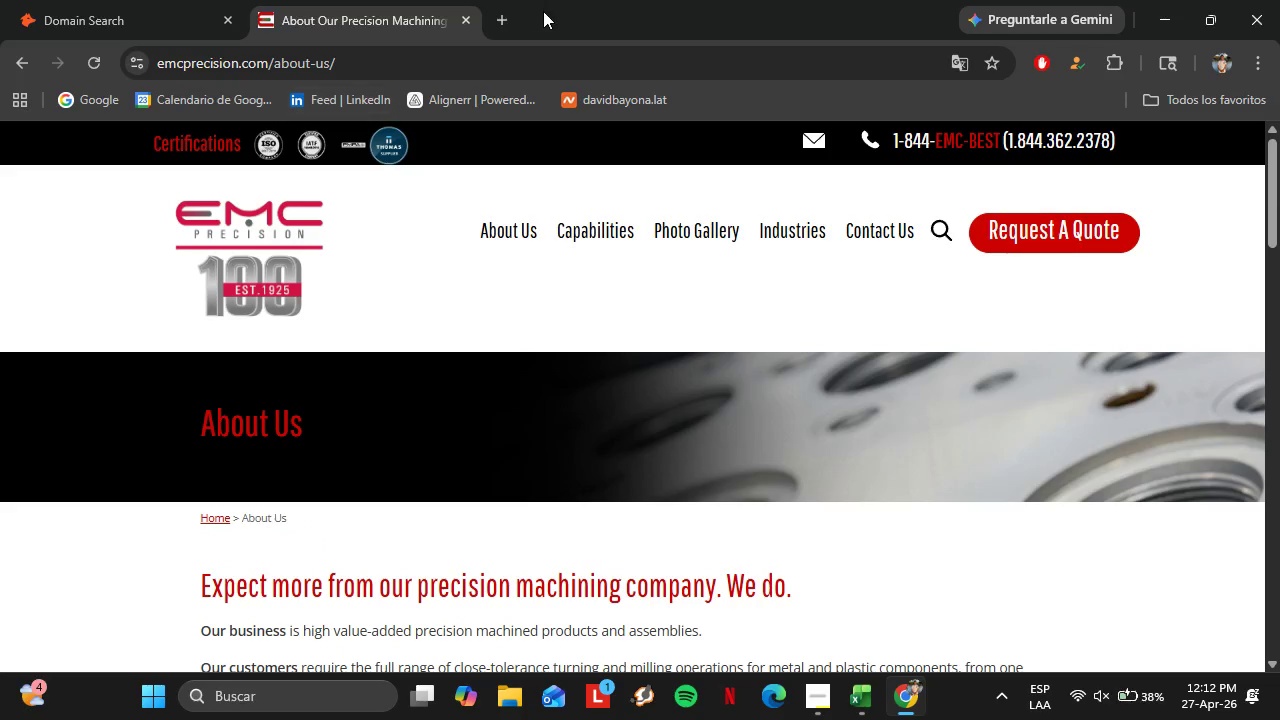 
left_click([494, 17])
 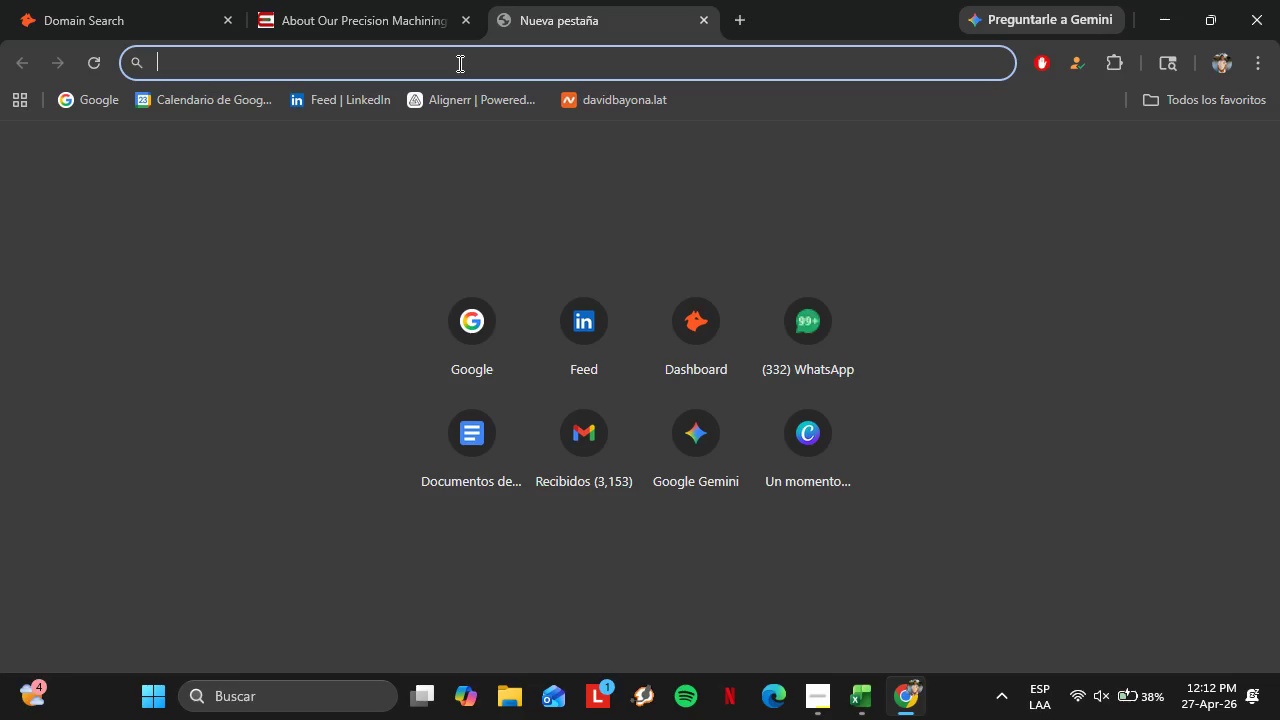 
key(Control+V)
 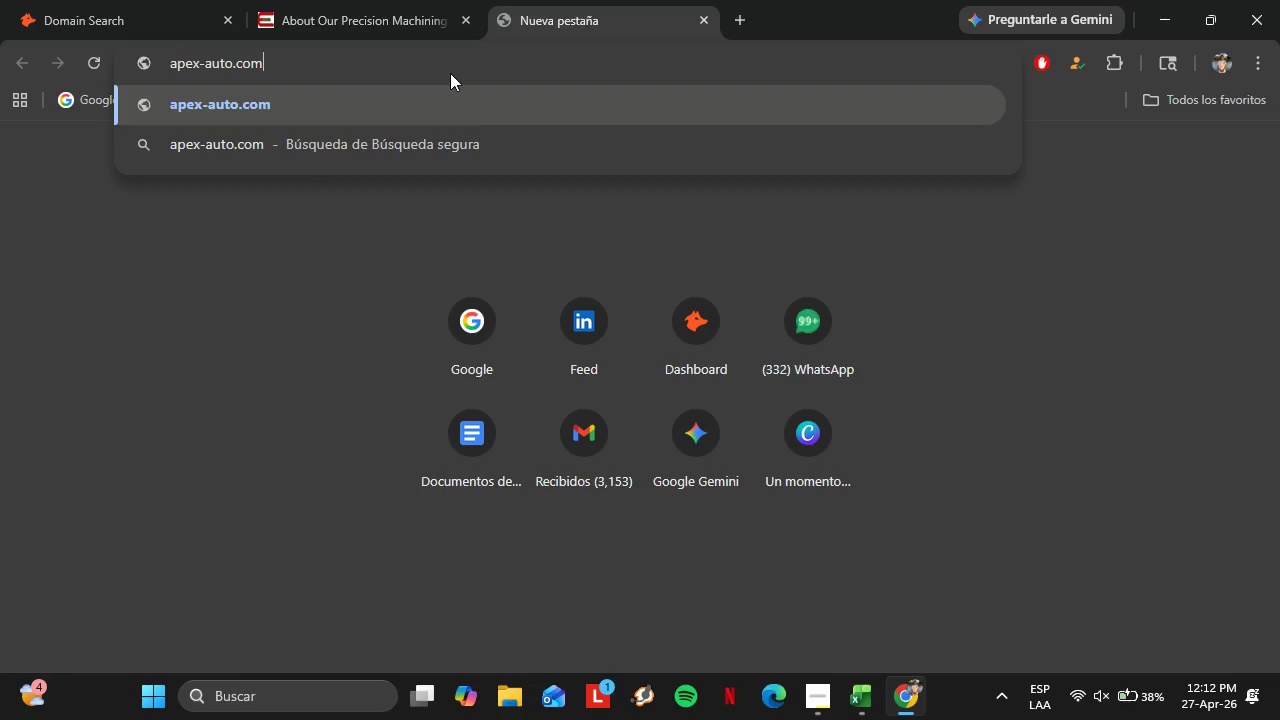 
key(Enter)
 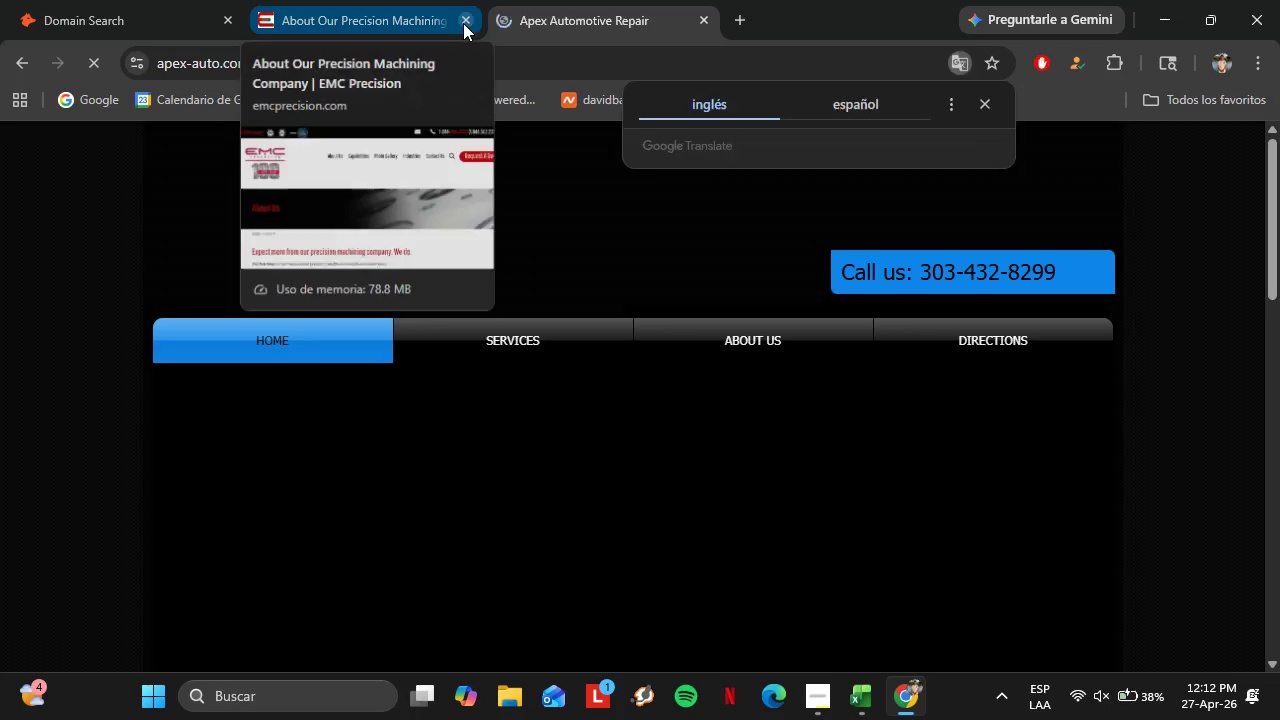 
left_click([465, 21])
 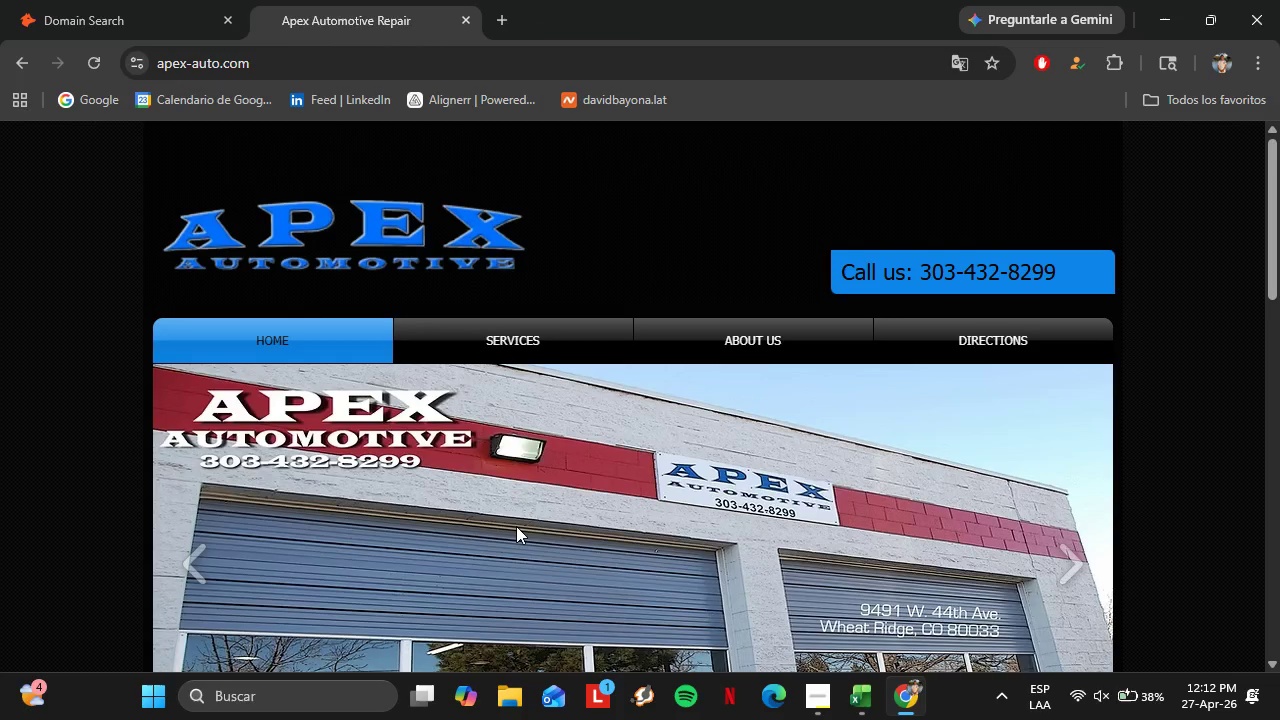 
scroll: coordinate [516, 498], scroll_direction: none, amount: 0.0
 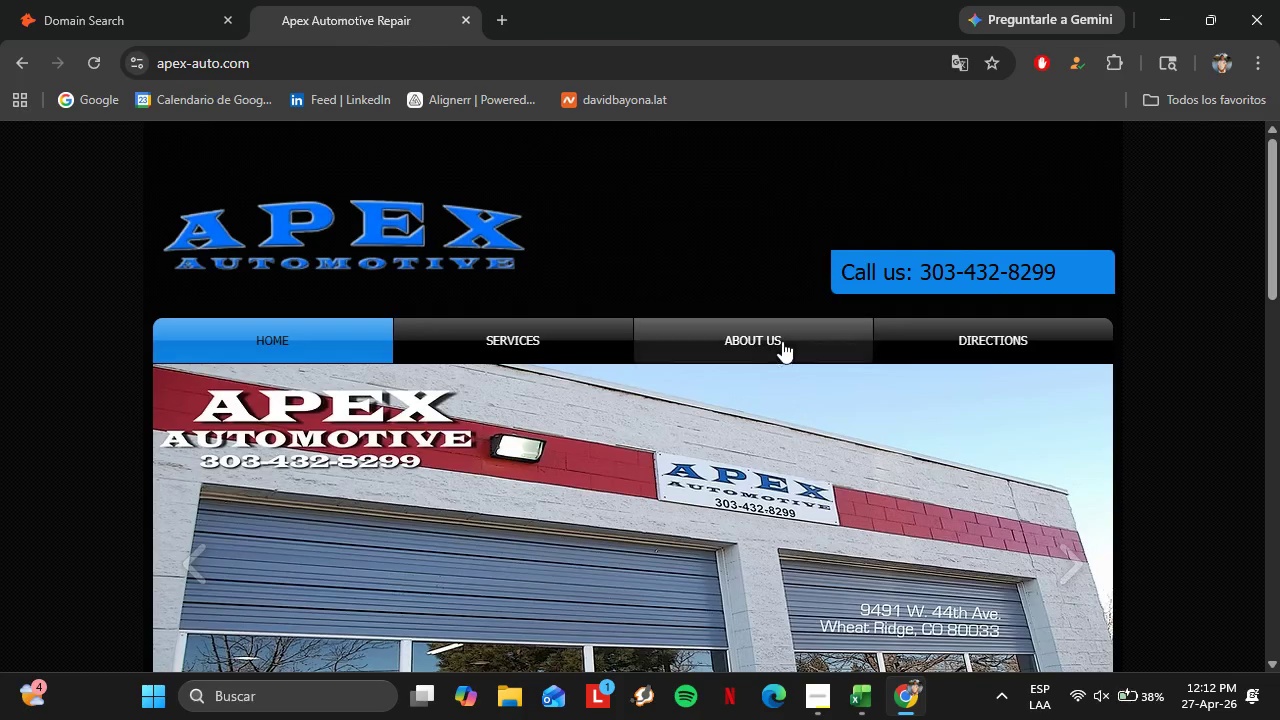 
left_click([782, 340])
 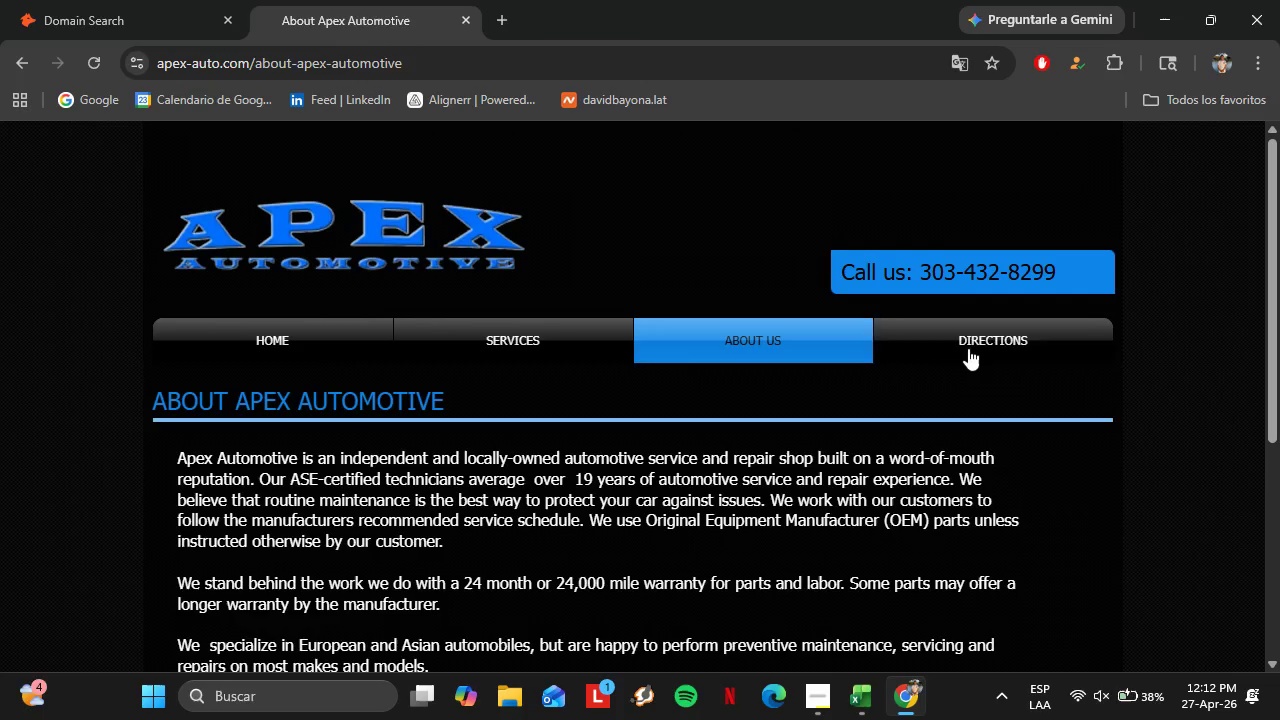 
left_click([965, 347])
 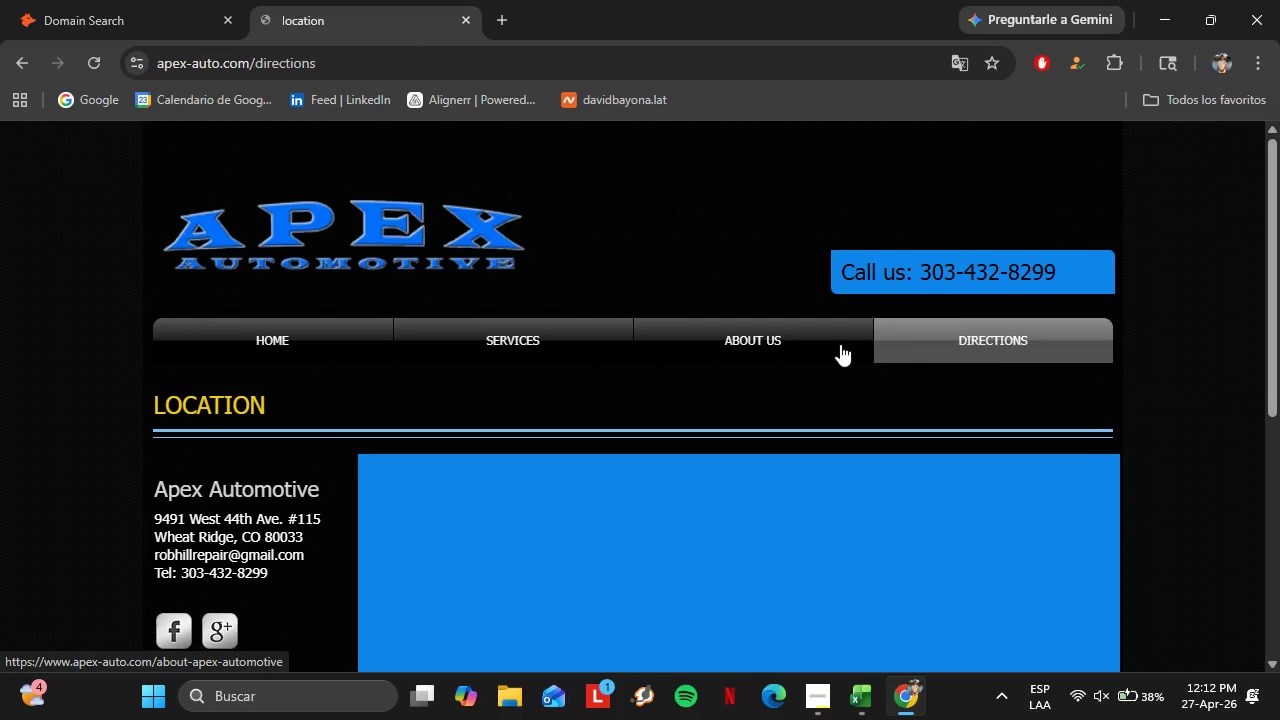 
left_click([762, 335])
 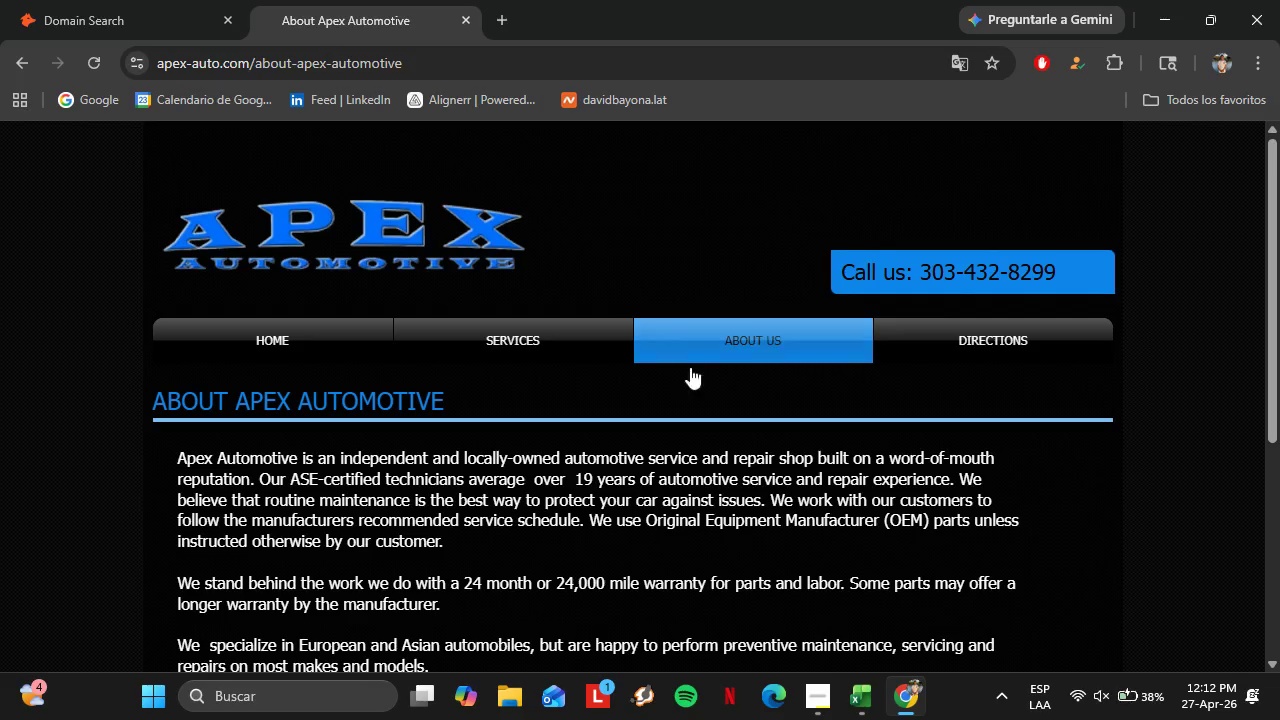 
scroll: coordinate [300, 542], scroll_direction: down, amount: 2.0
 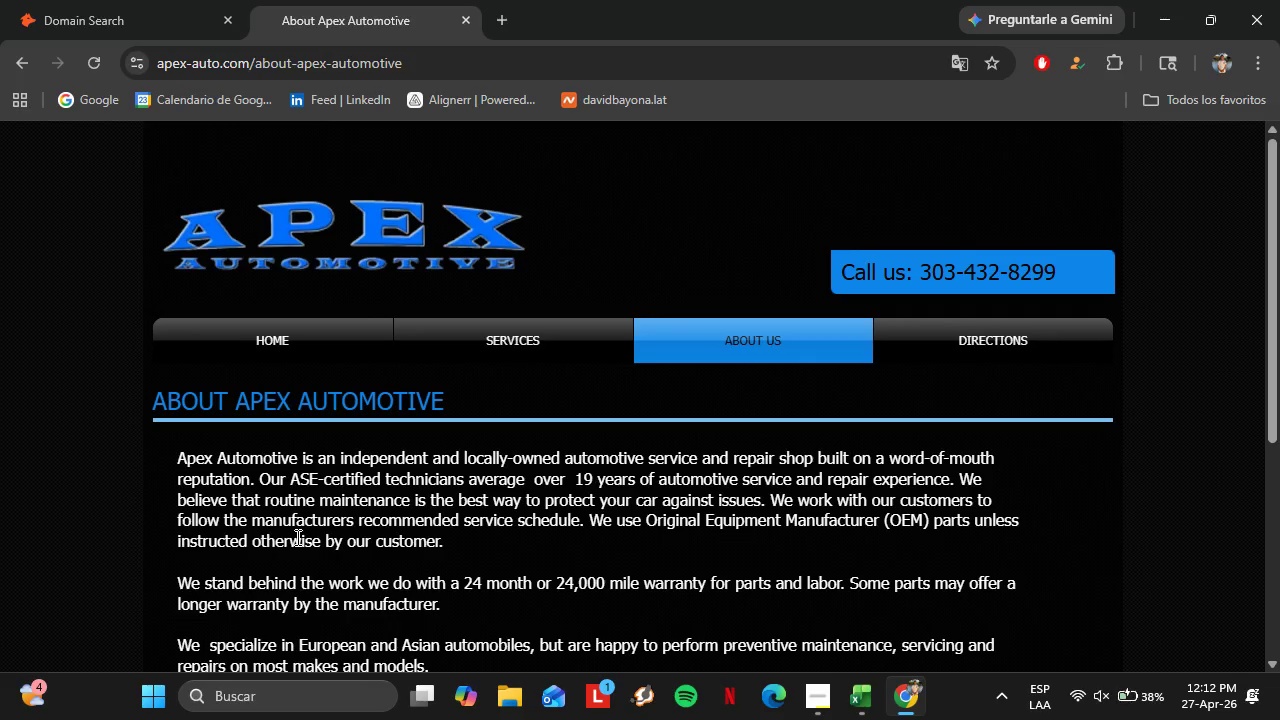 
scroll: coordinate [273, 511], scroll_direction: up, amount: 1.0
 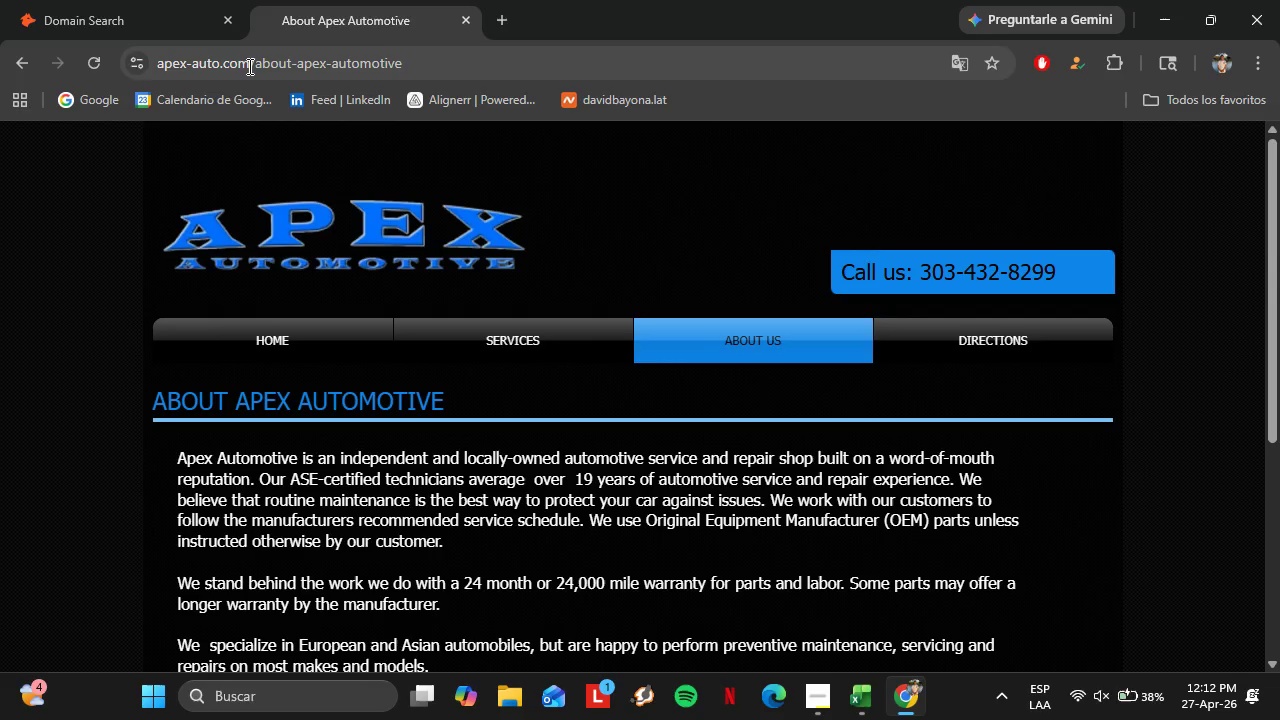 
left_click_drag(start_coordinate=[248, 64], to_coordinate=[156, 81])
 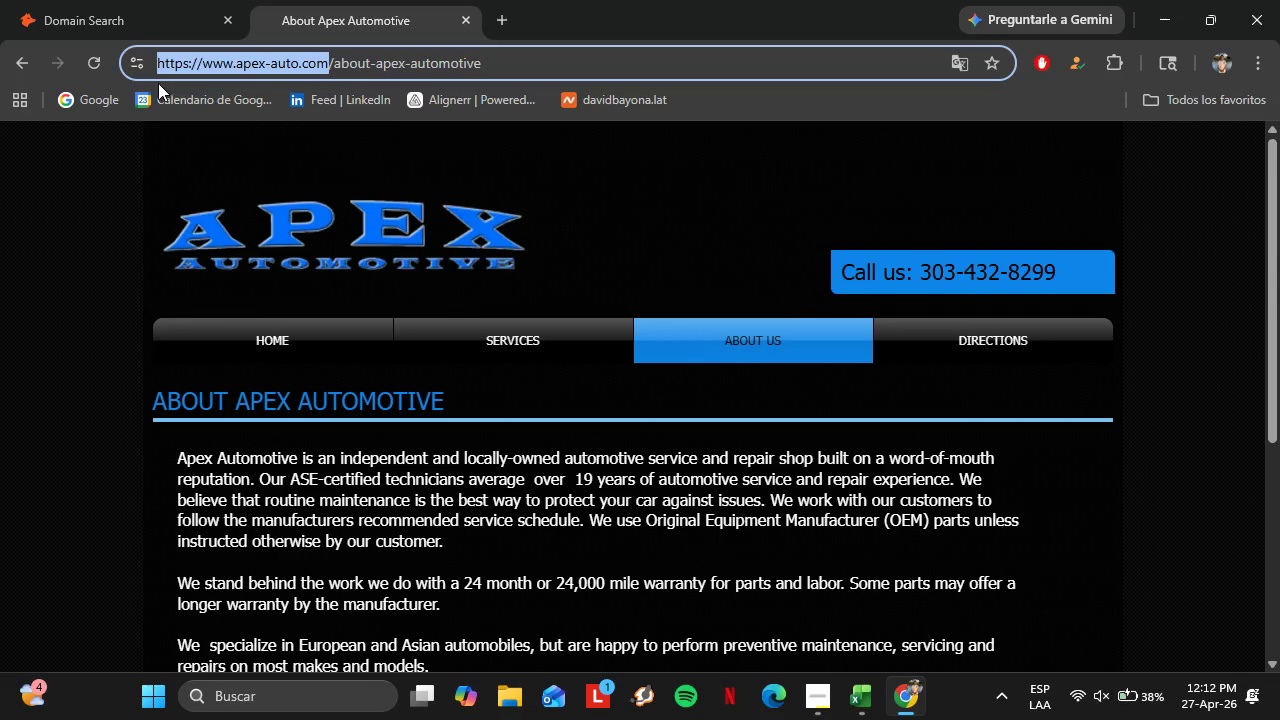 
key(Control+C)
 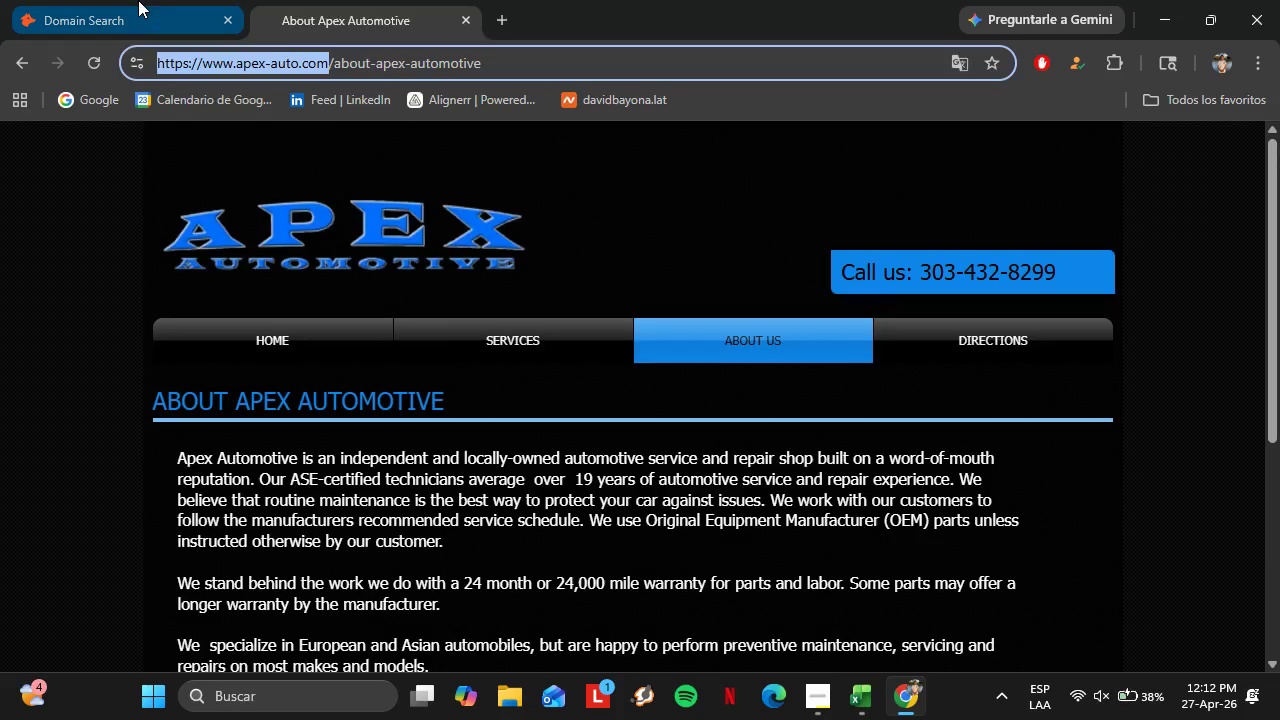 
left_click([138, 0])
 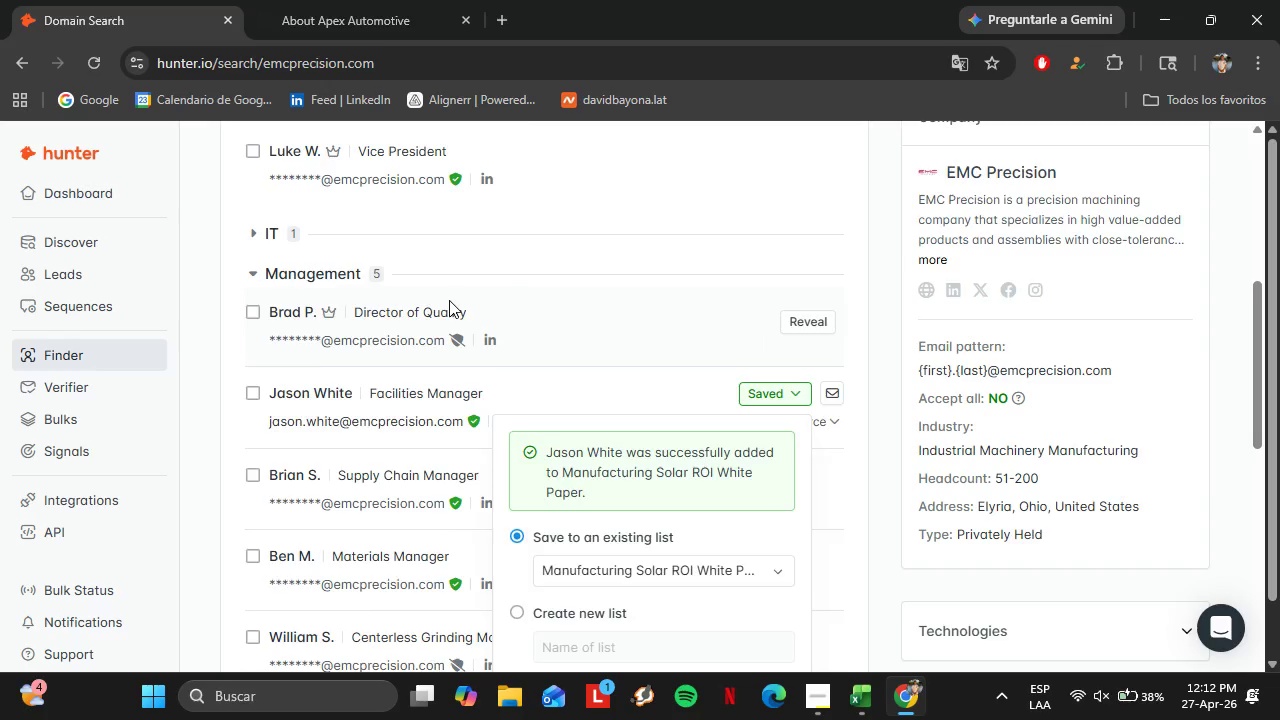 
scroll: coordinate [454, 313], scroll_direction: up, amount: 5.0
 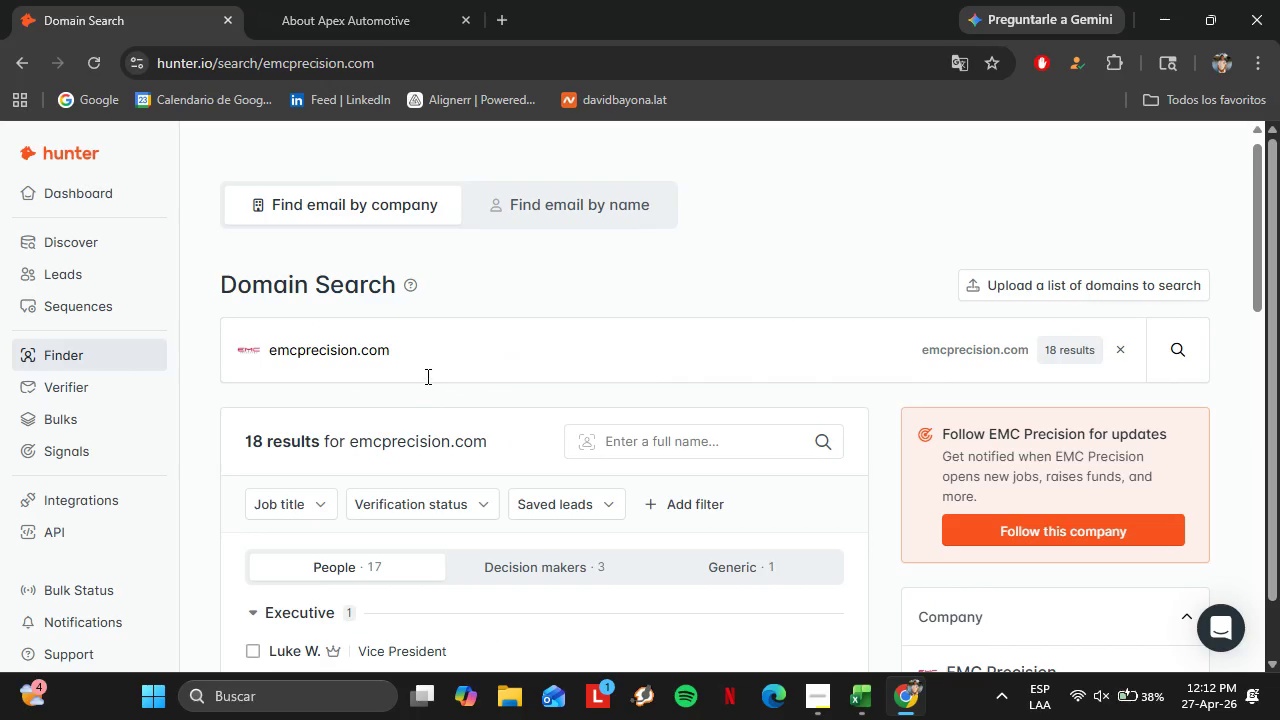 
left_click_drag(start_coordinate=[414, 369], to_coordinate=[241, 343])
 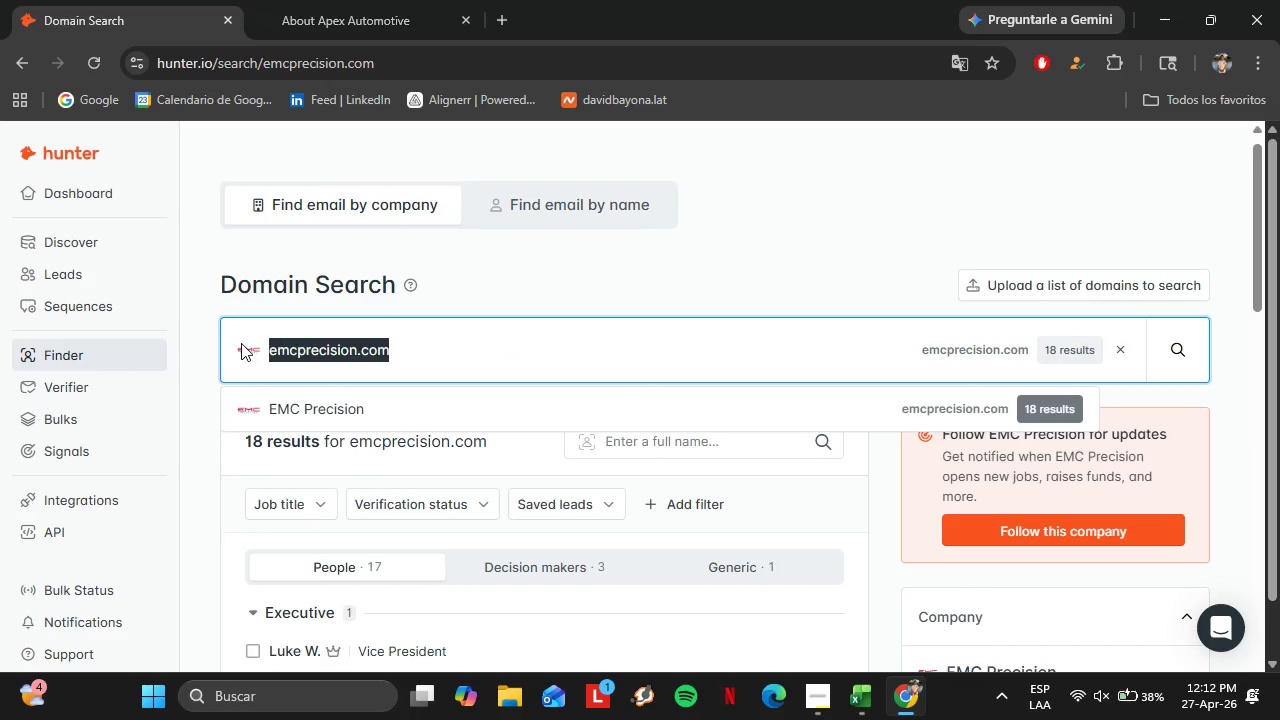 
key(Control+V)
 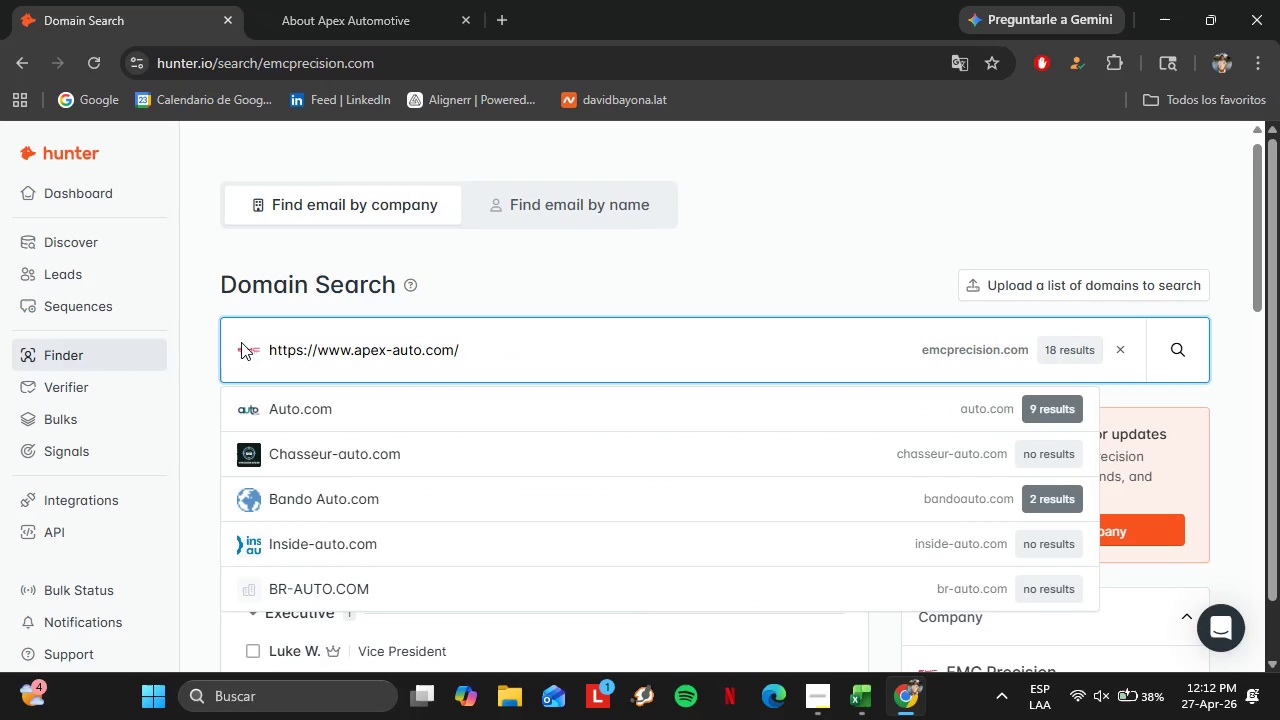 
key(Enter)
 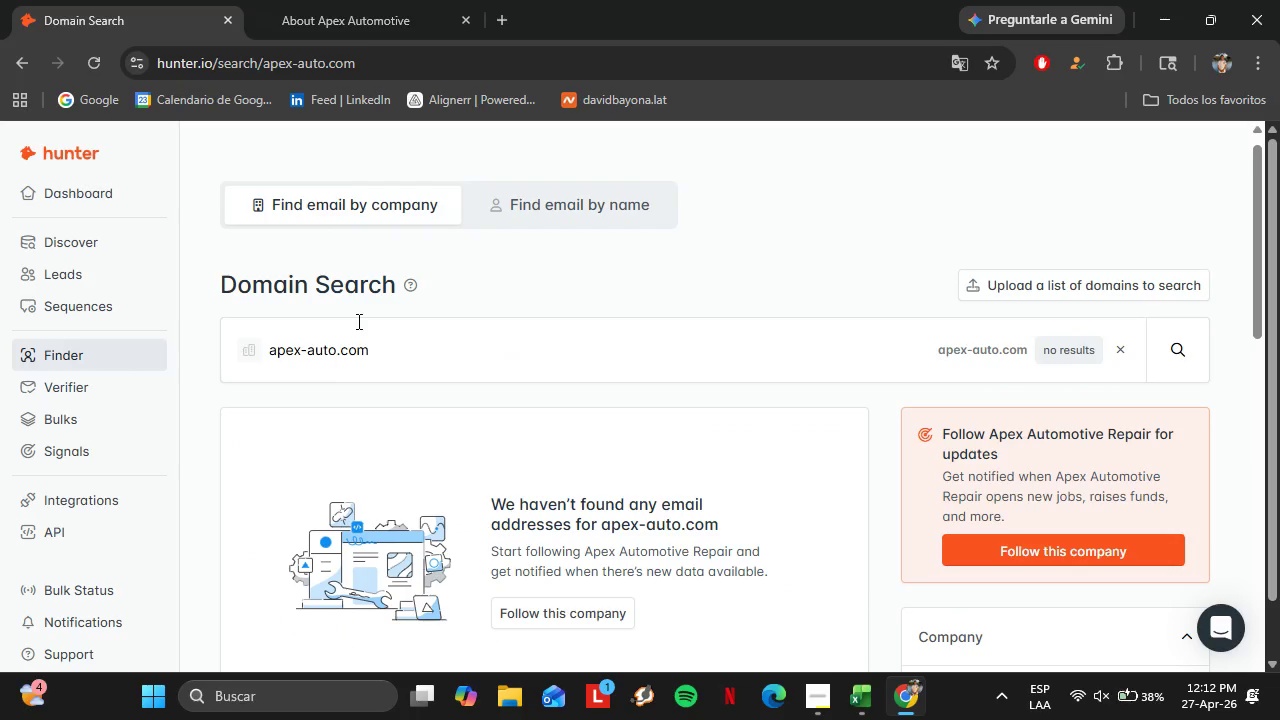 
left_click([392, 0])
 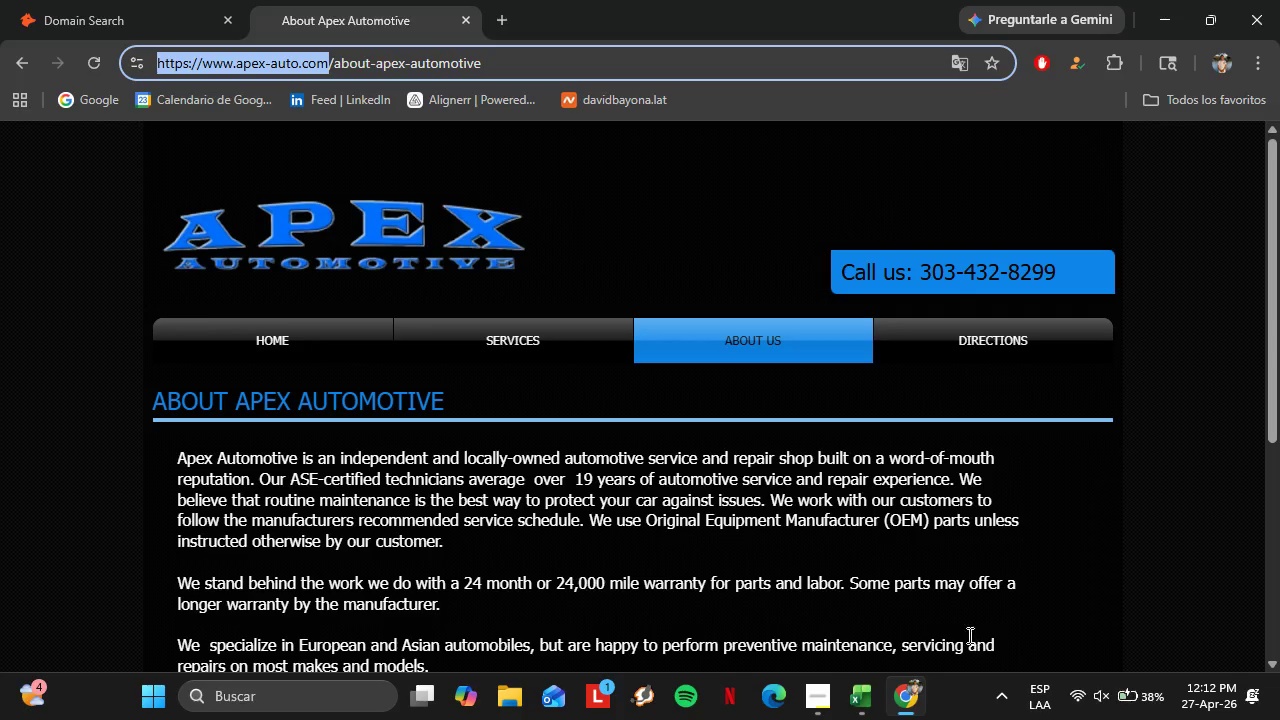 
left_click([898, 709])
 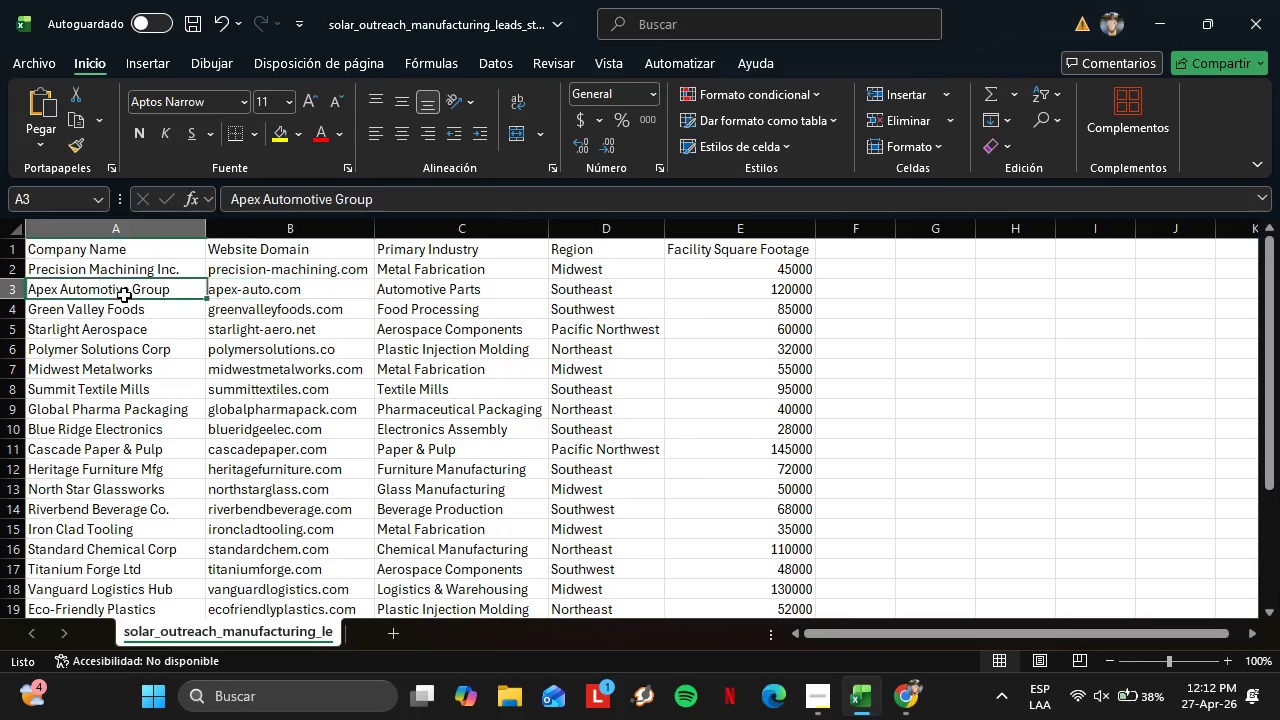 
key(Control+C)
 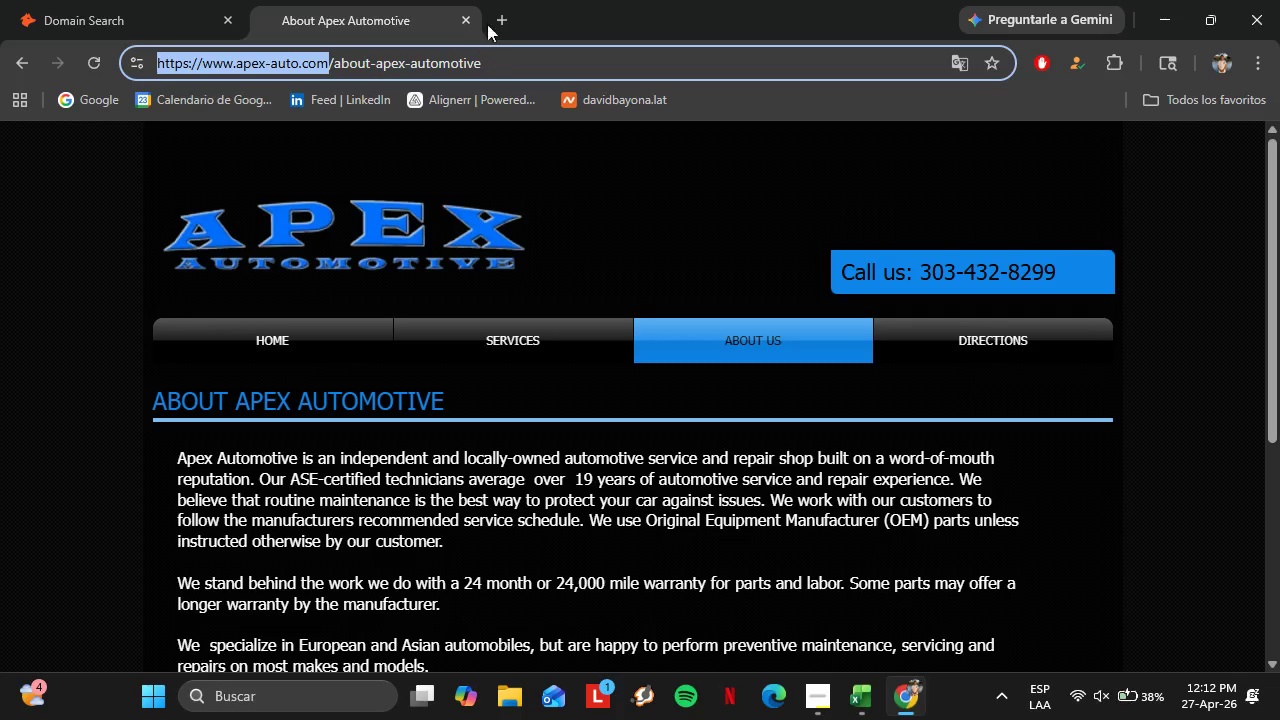 
left_click([498, 19])
 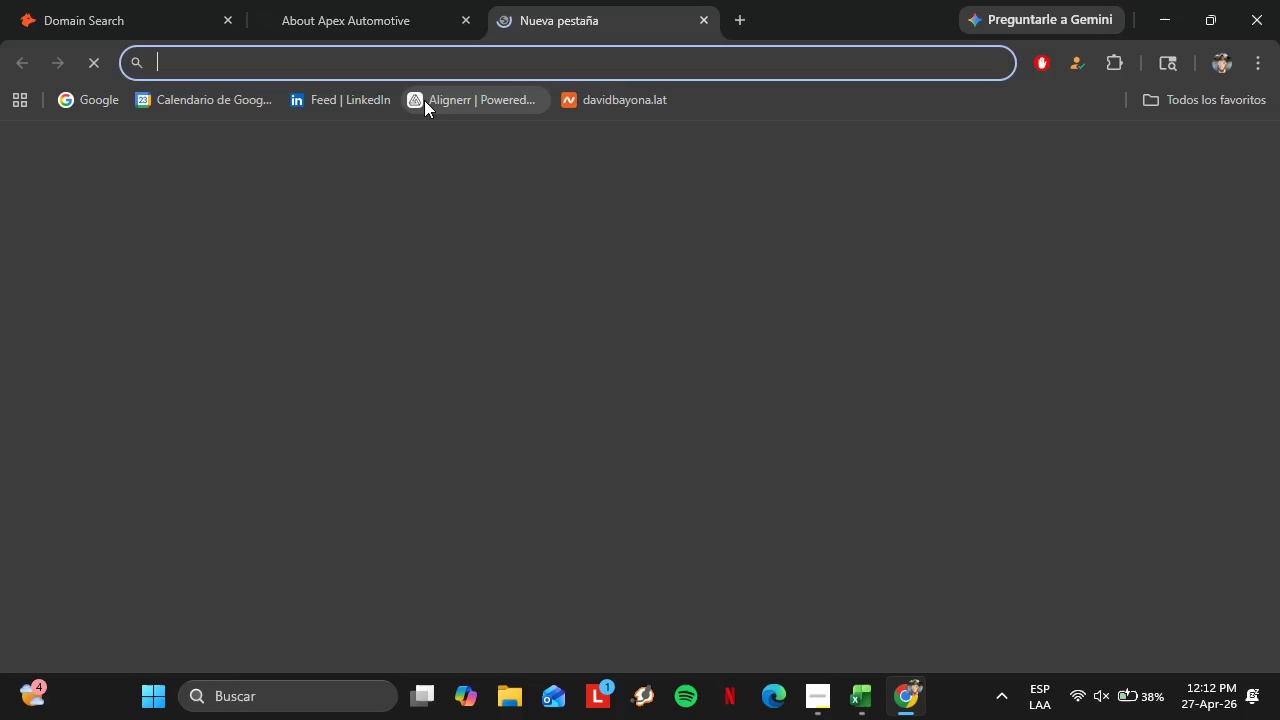 
key(Control+V)
 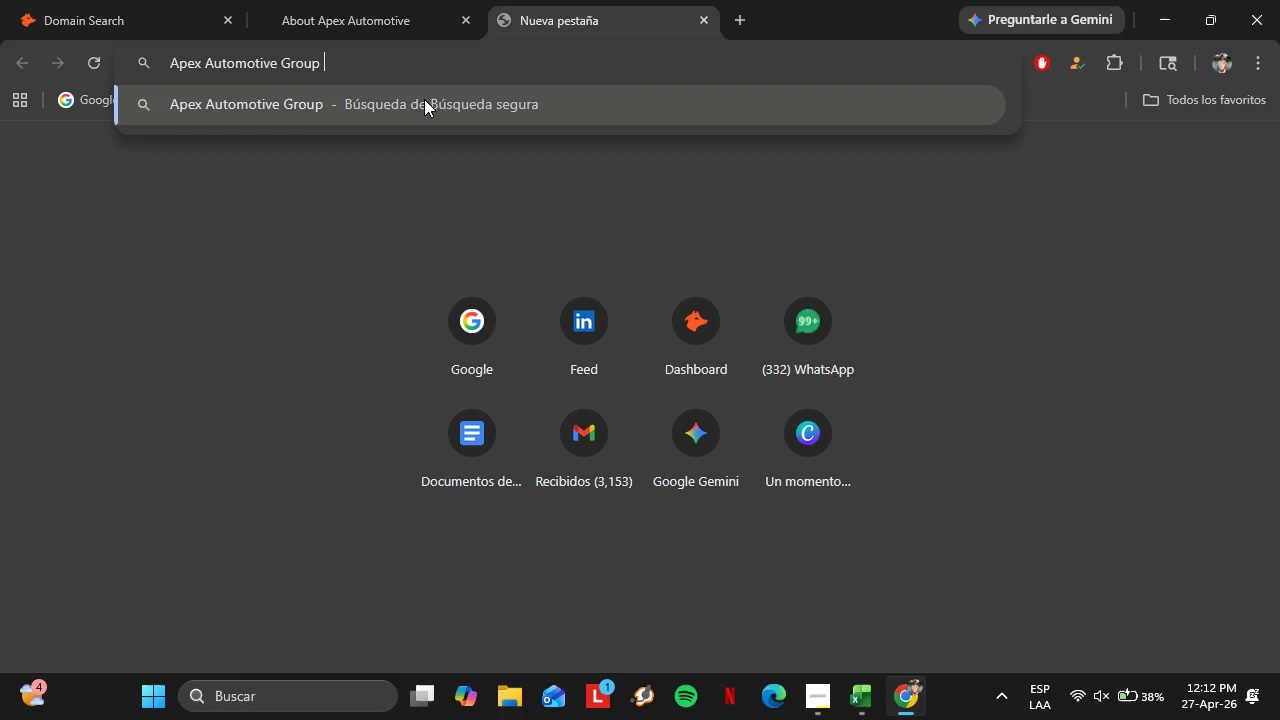 
key(Space)
 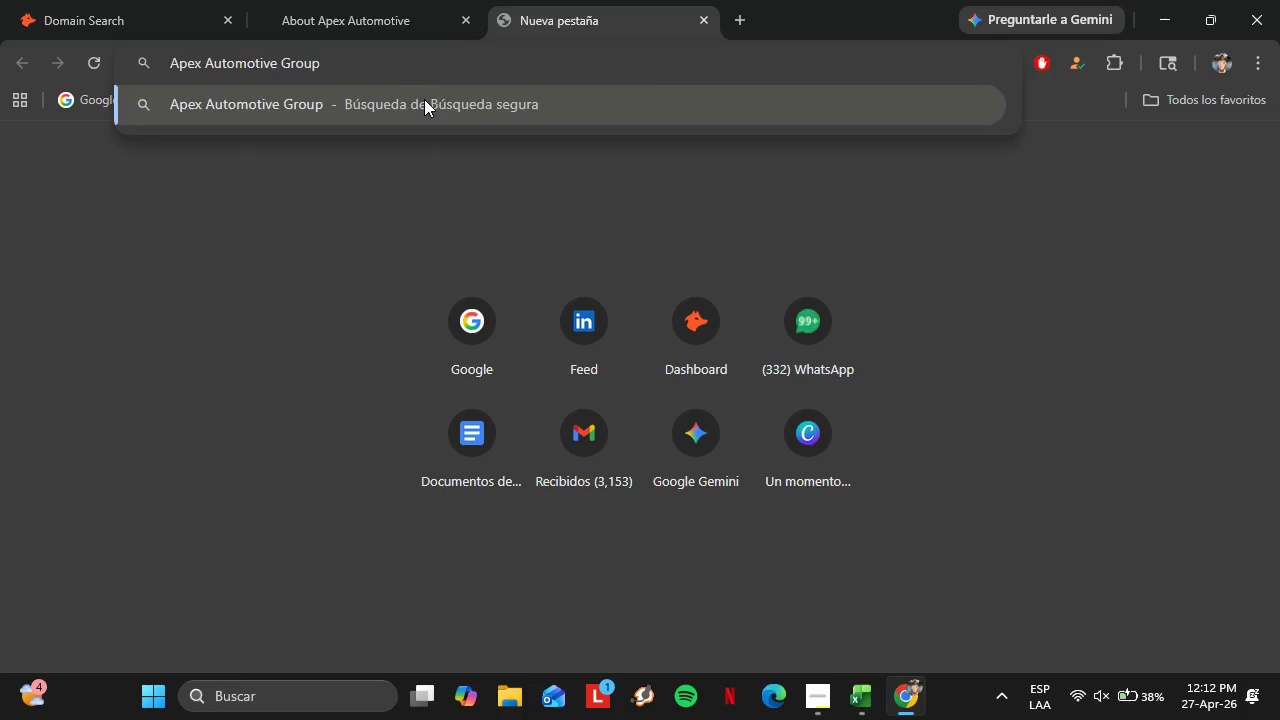 
key(Enter)
 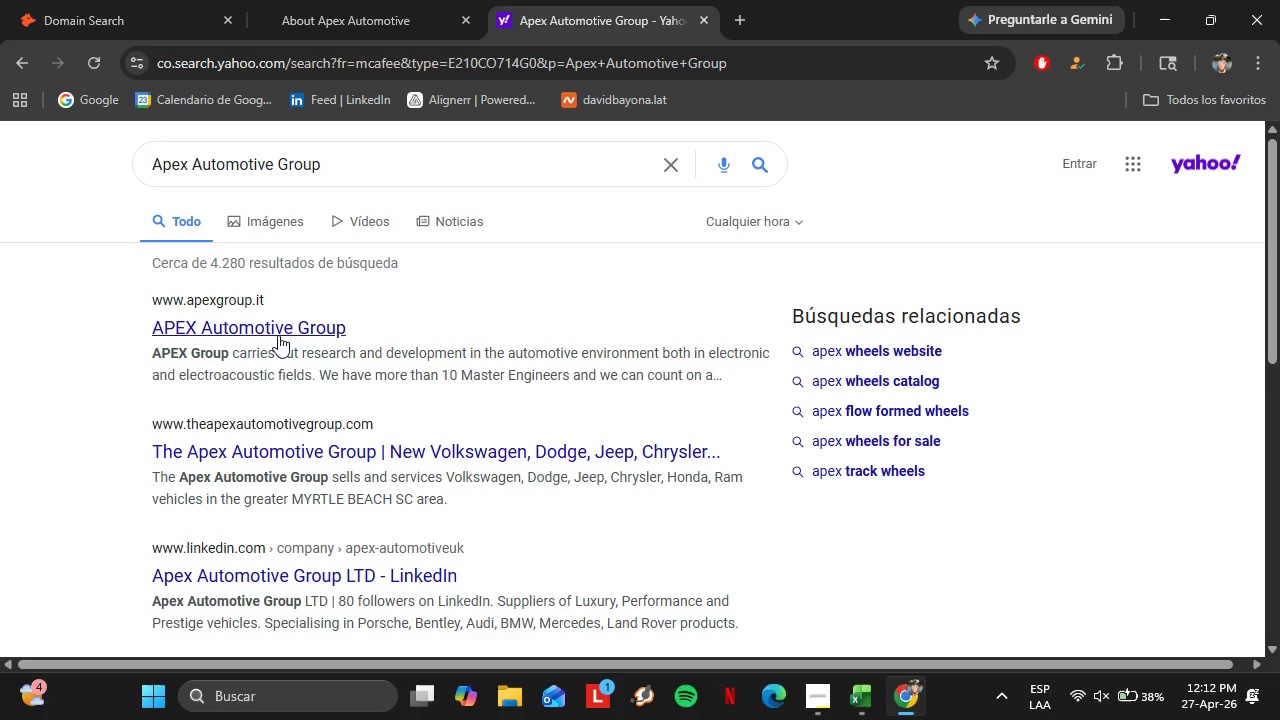 
left_click([259, 329])
 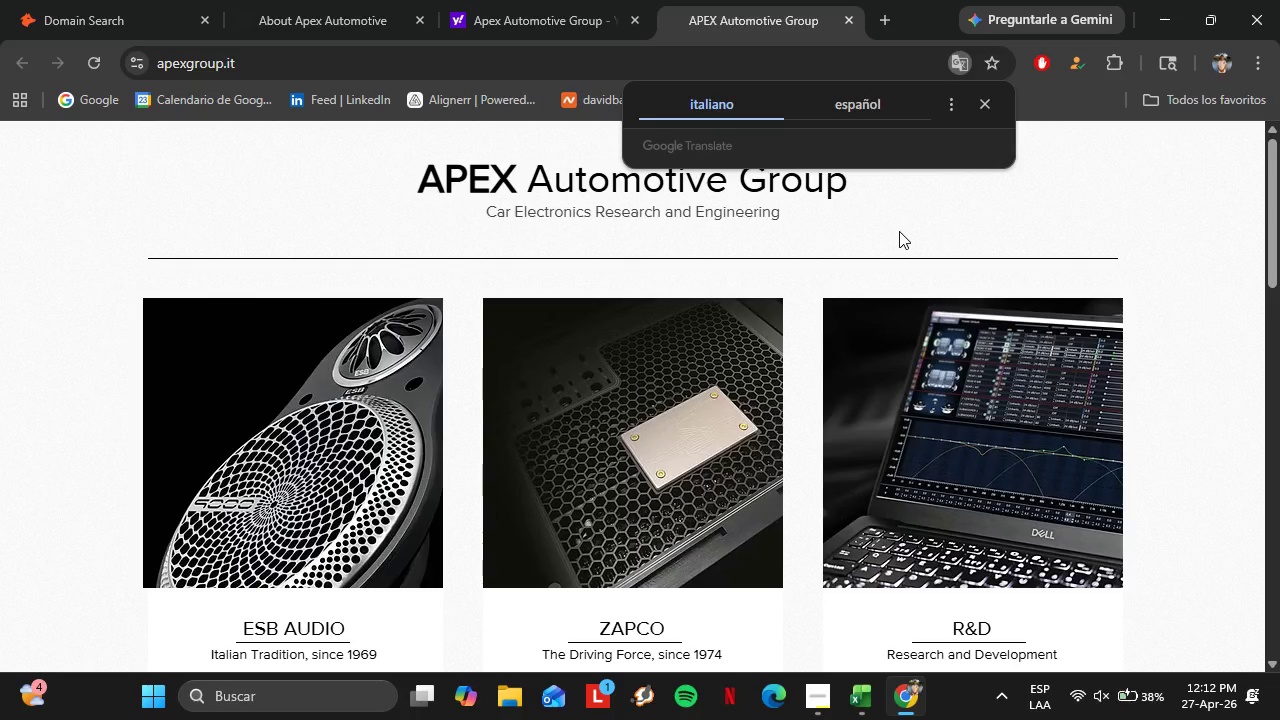 
scroll: coordinate [736, 397], scroll_direction: down, amount: 5.0
 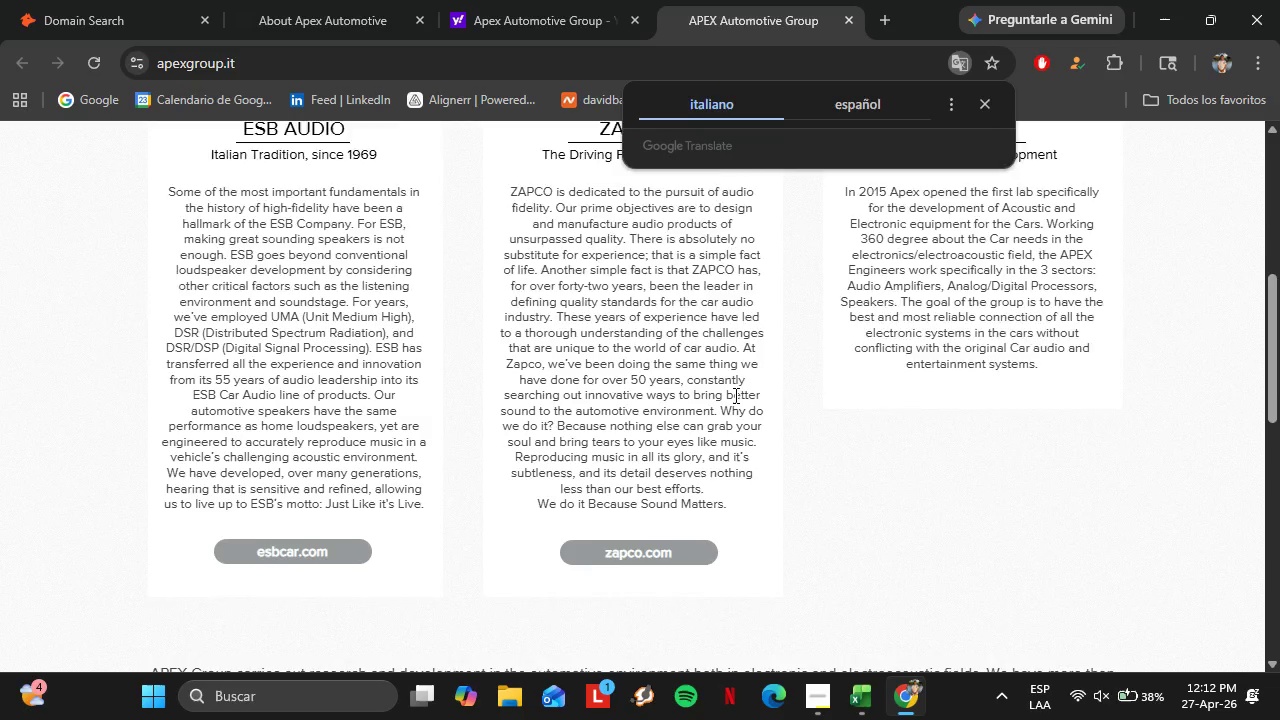 
scroll: coordinate [734, 395], scroll_direction: up, amount: 1.0
 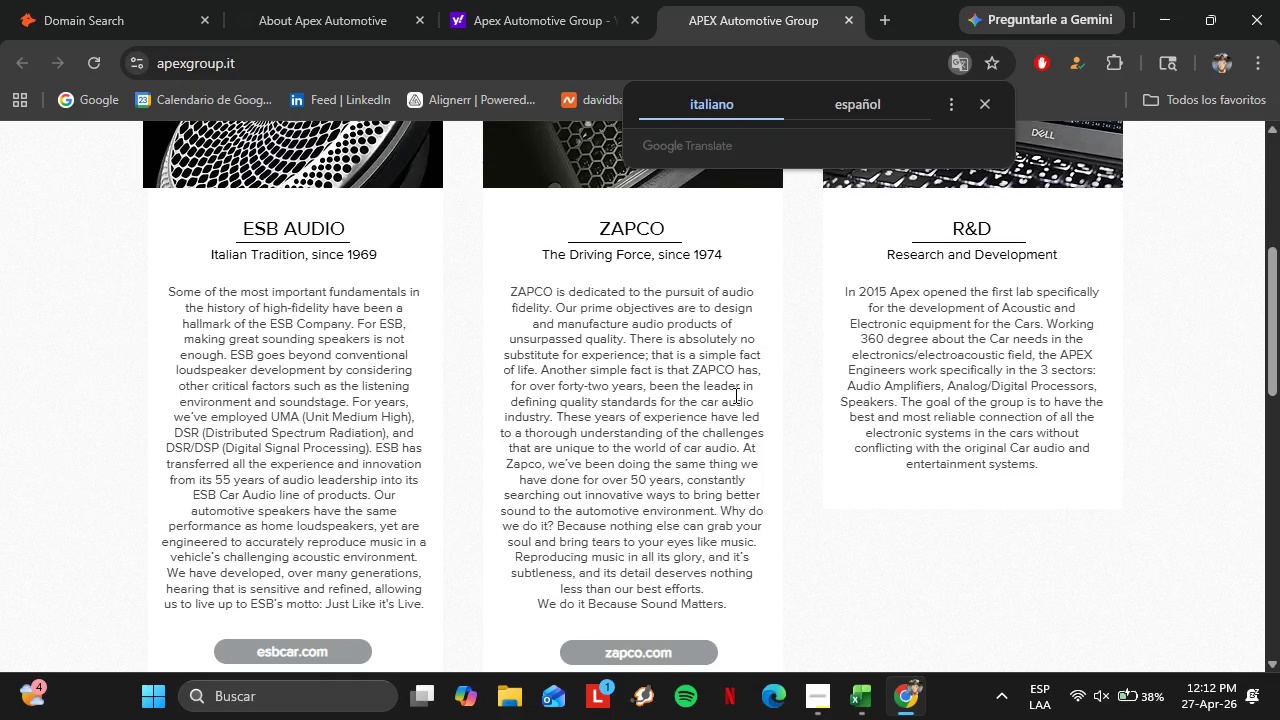 
scroll: coordinate [734, 395], scroll_direction: down, amount: 8.0
 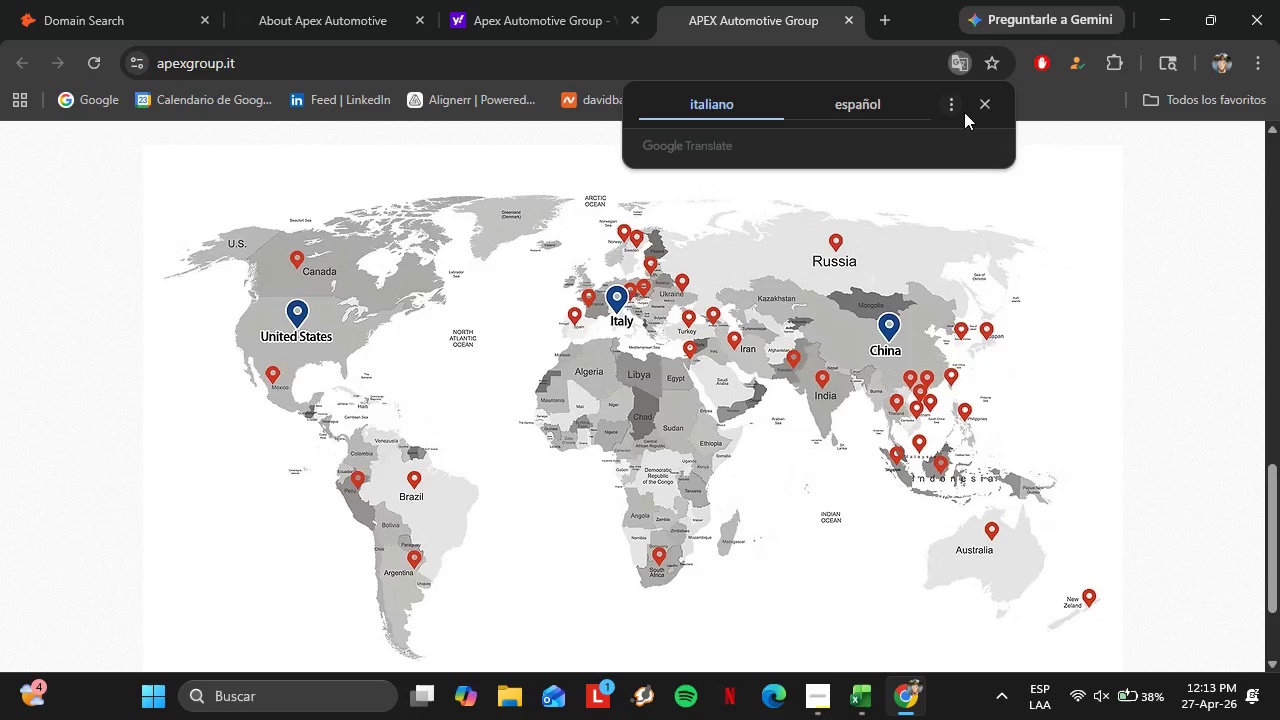 
left_click([980, 105])
 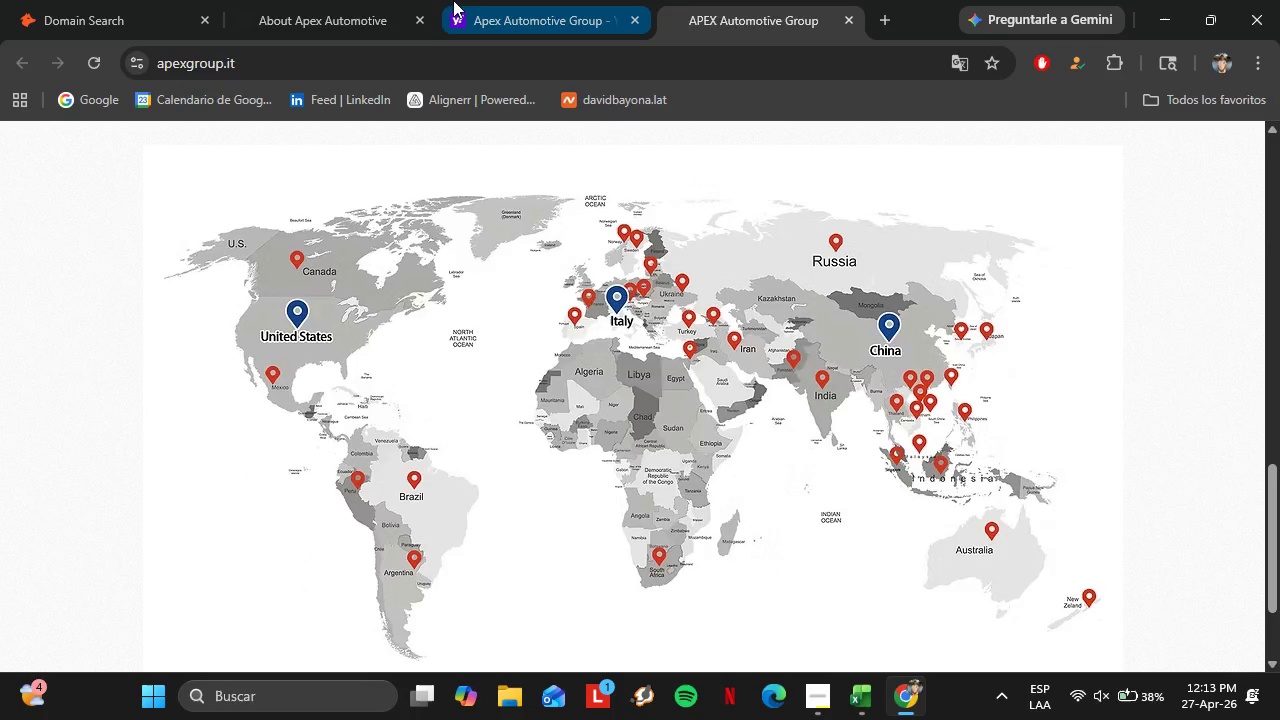 
left_click([469, 0])
 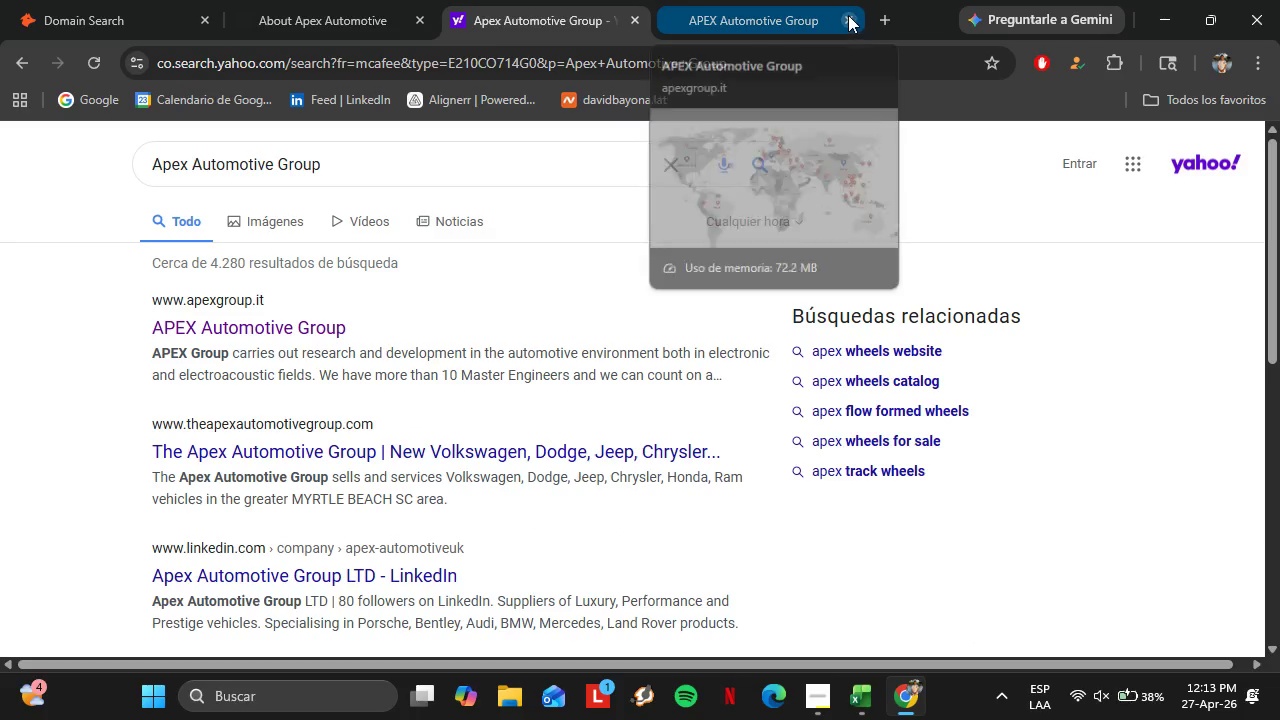 
left_click([848, 15])
 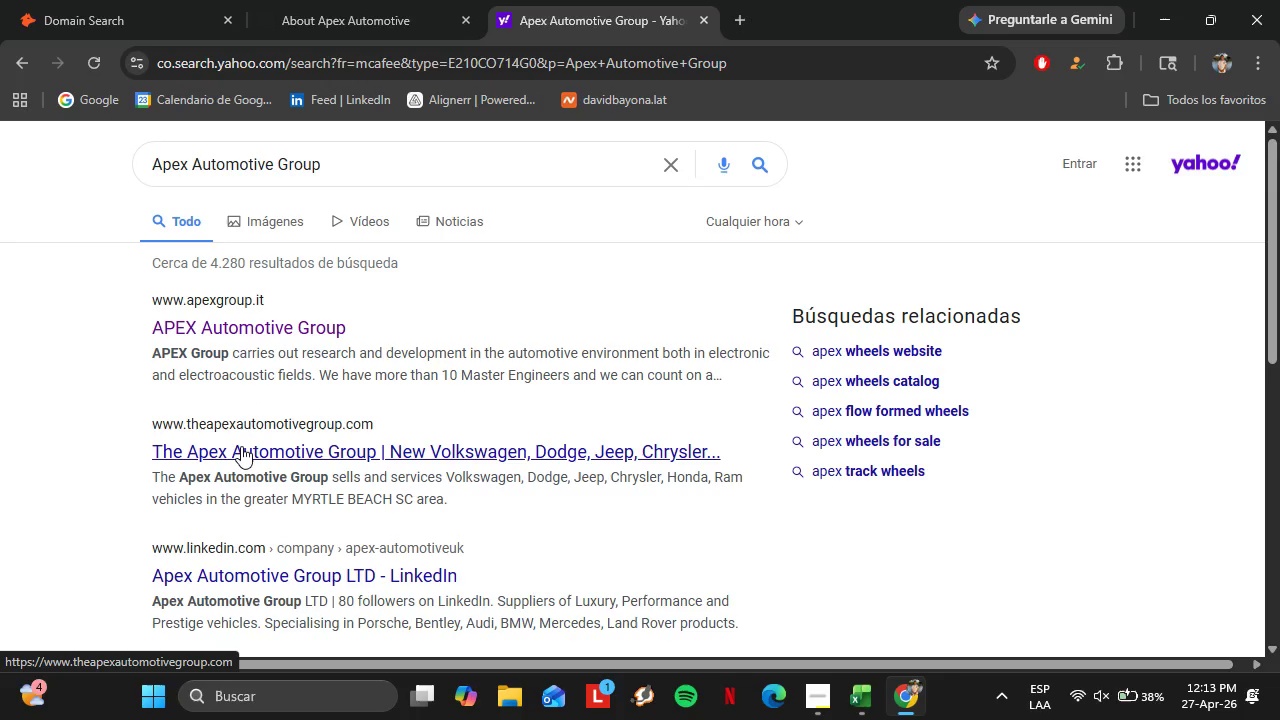 
left_click([265, 459])
 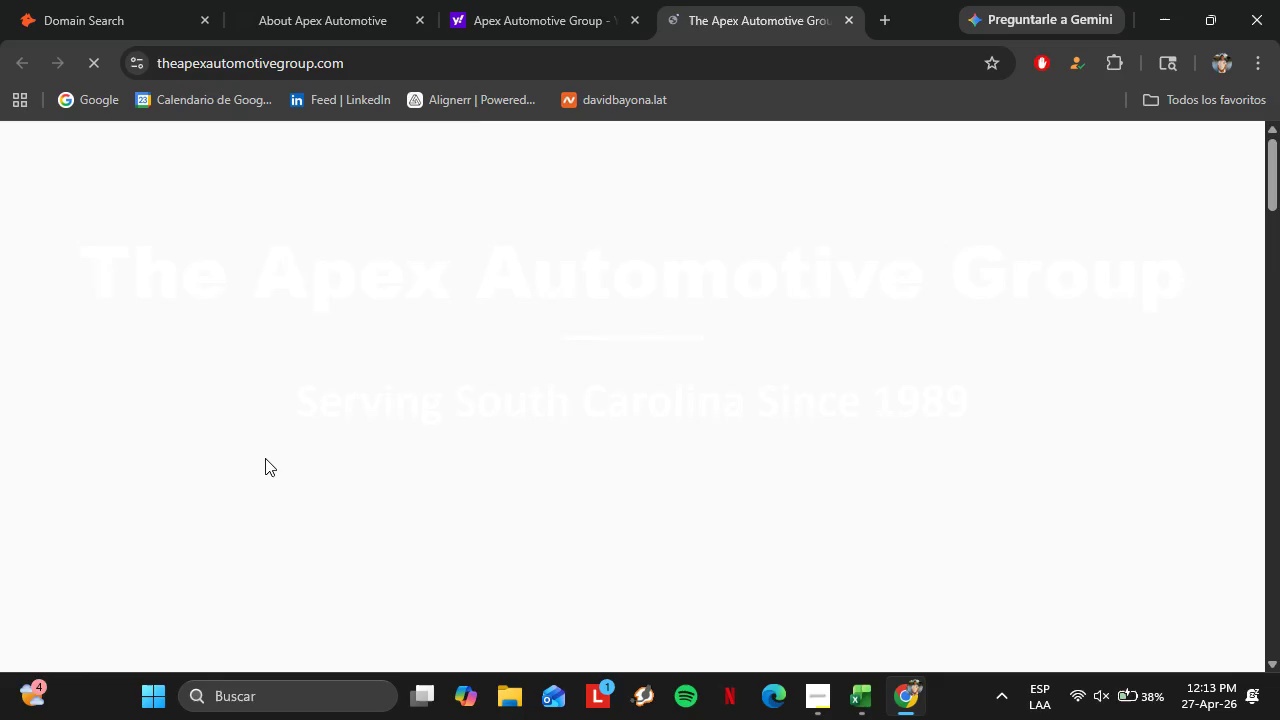 
scroll: coordinate [557, 339], scroll_direction: down, amount: 5.0
 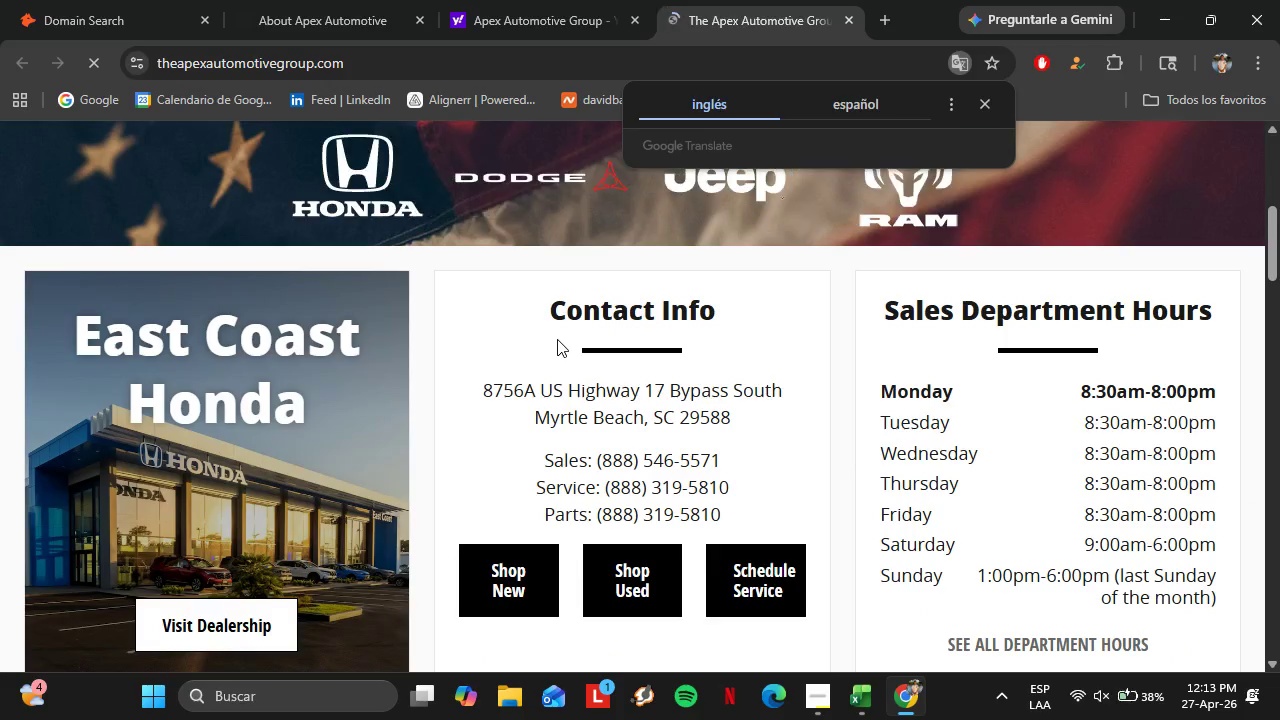 
scroll: coordinate [561, 336], scroll_direction: up, amount: 2.0
 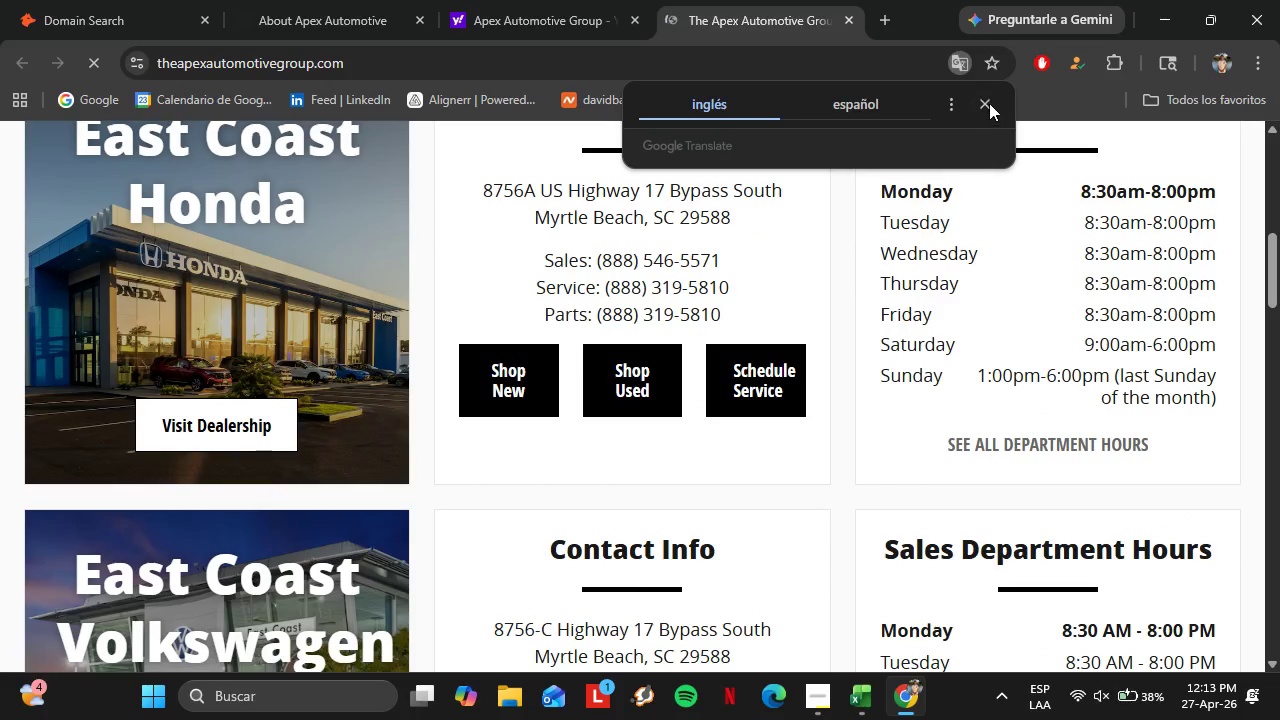 
left_click([981, 99])
 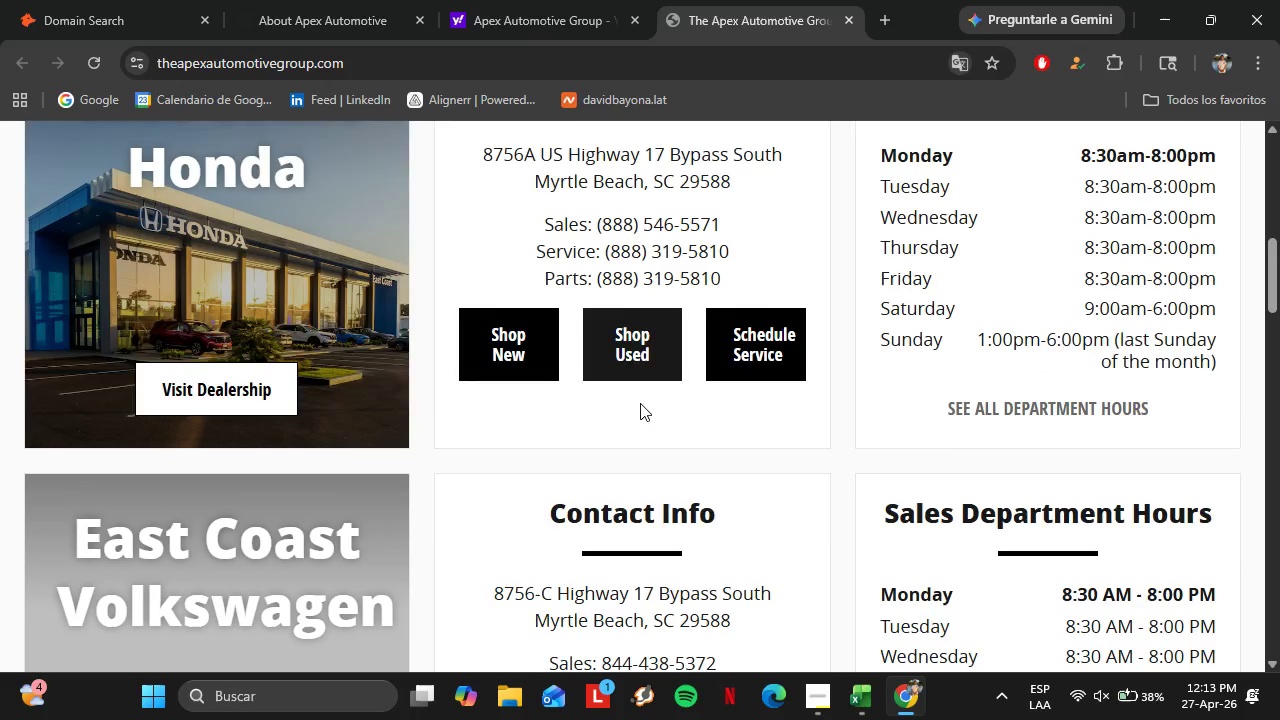 
scroll: coordinate [378, 491], scroll_direction: down, amount: 7.0
 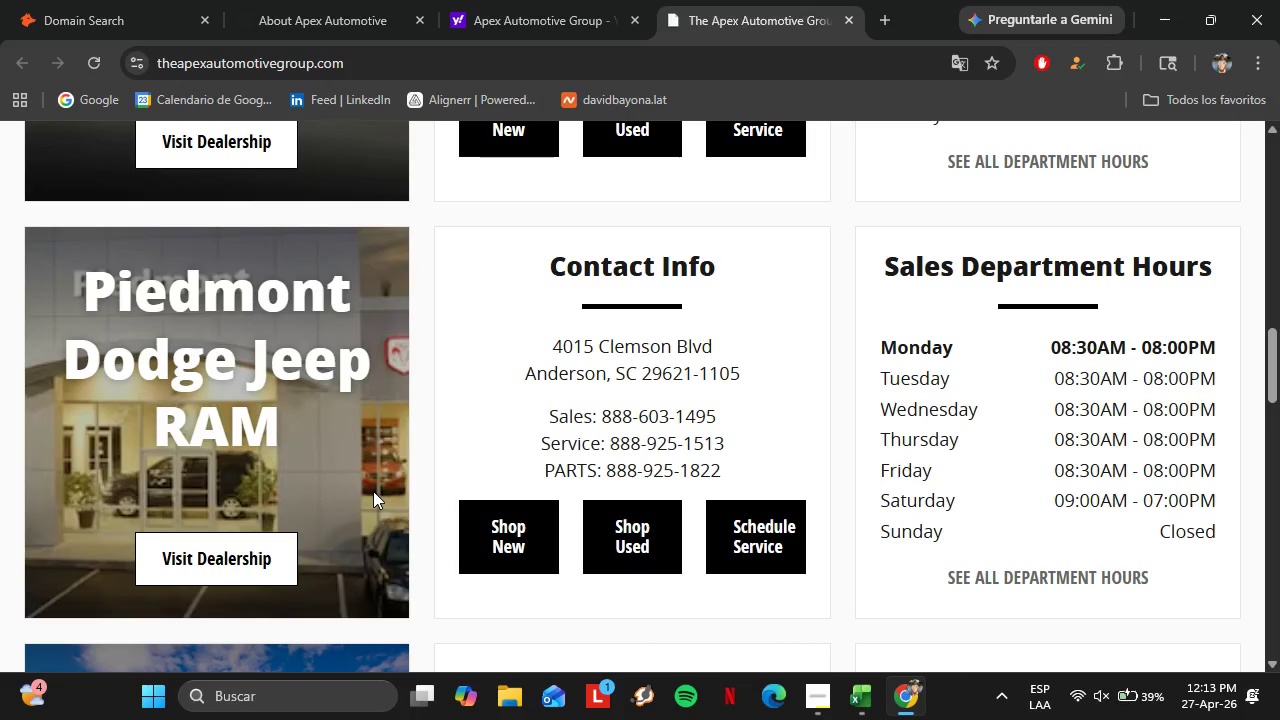 
wait(32.8)
 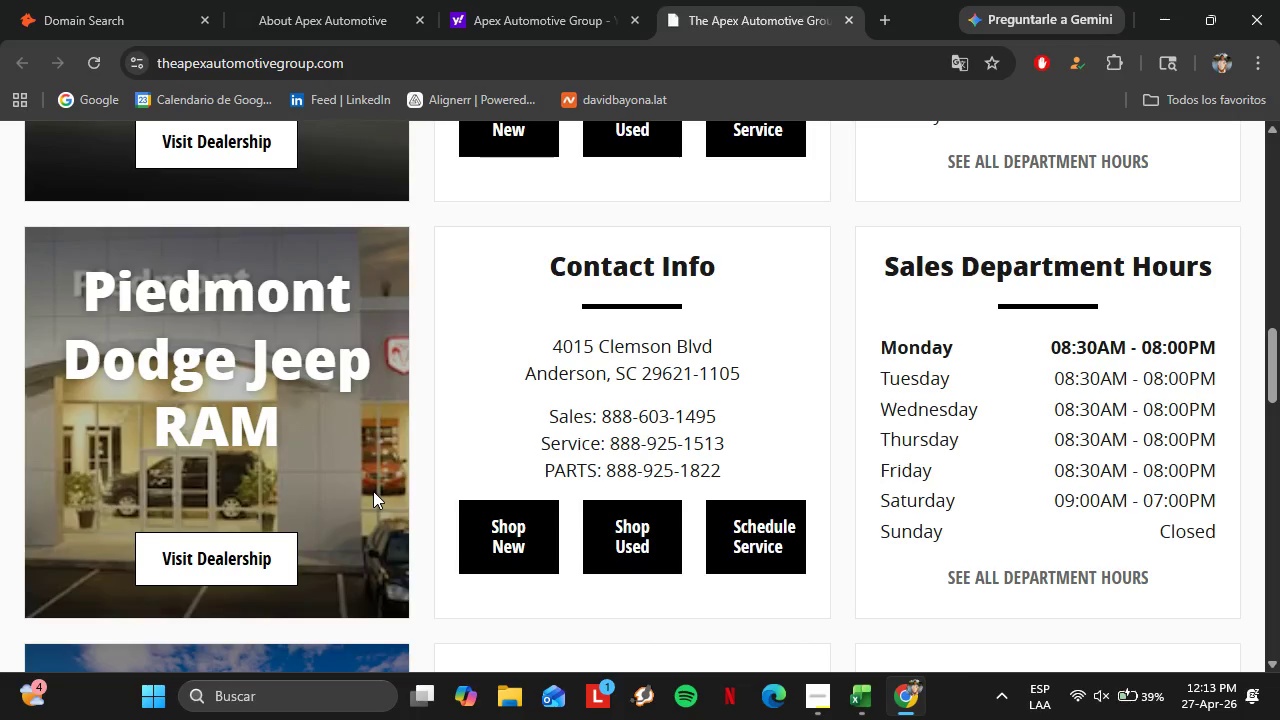 
scroll: coordinate [727, 345], scroll_direction: down, amount: 13.0
 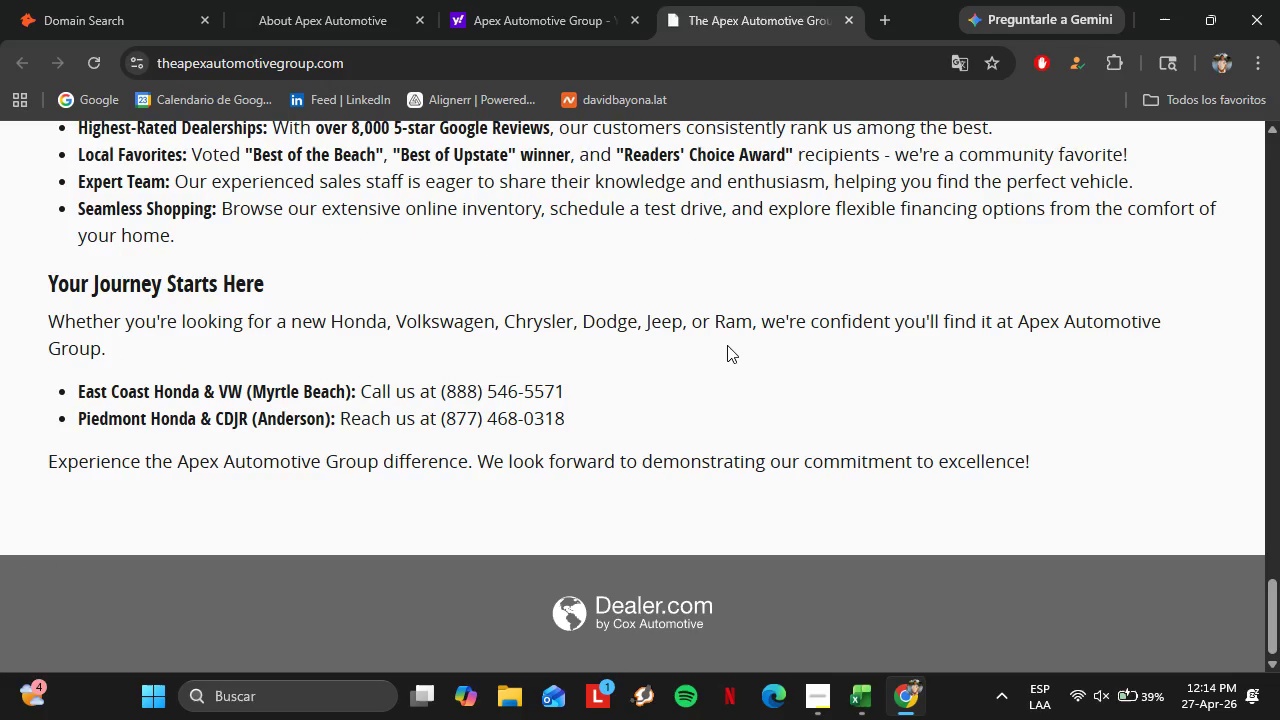 
scroll: coordinate [727, 345], scroll_direction: down, amount: 2.0
 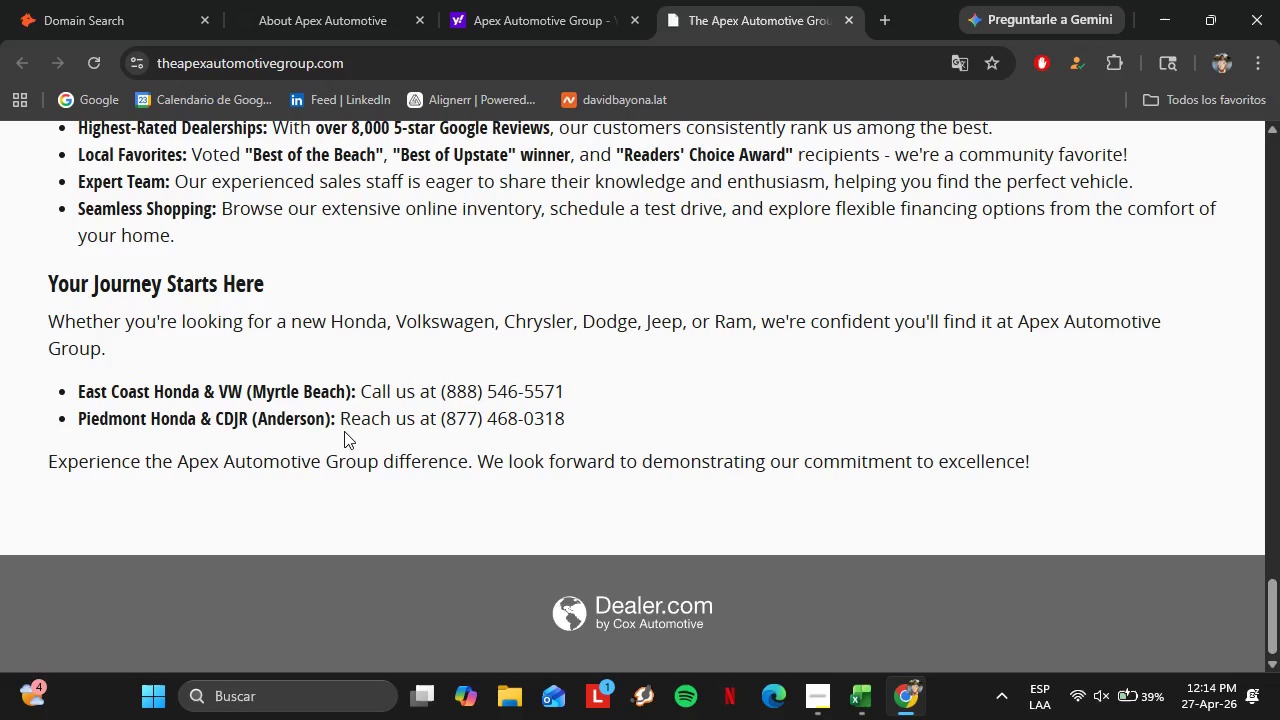 
scroll: coordinate [511, 273], scroll_direction: up, amount: 6.0
 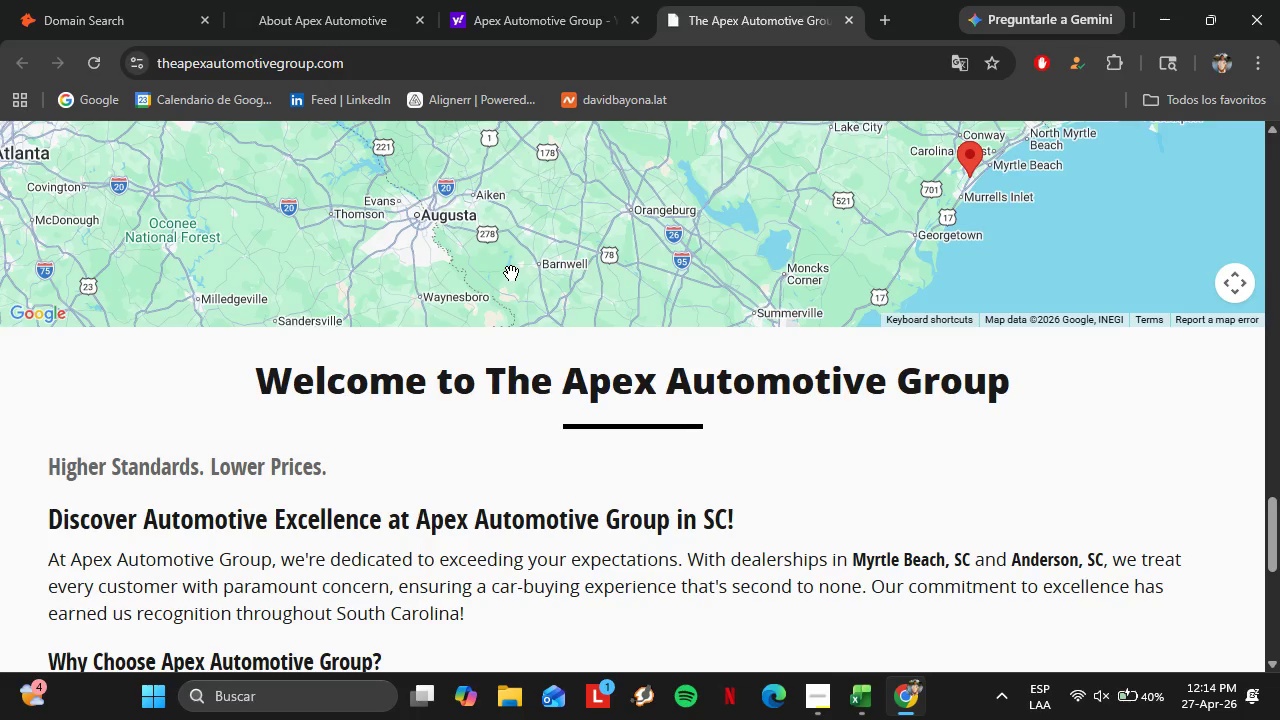 
wait(37.16)
 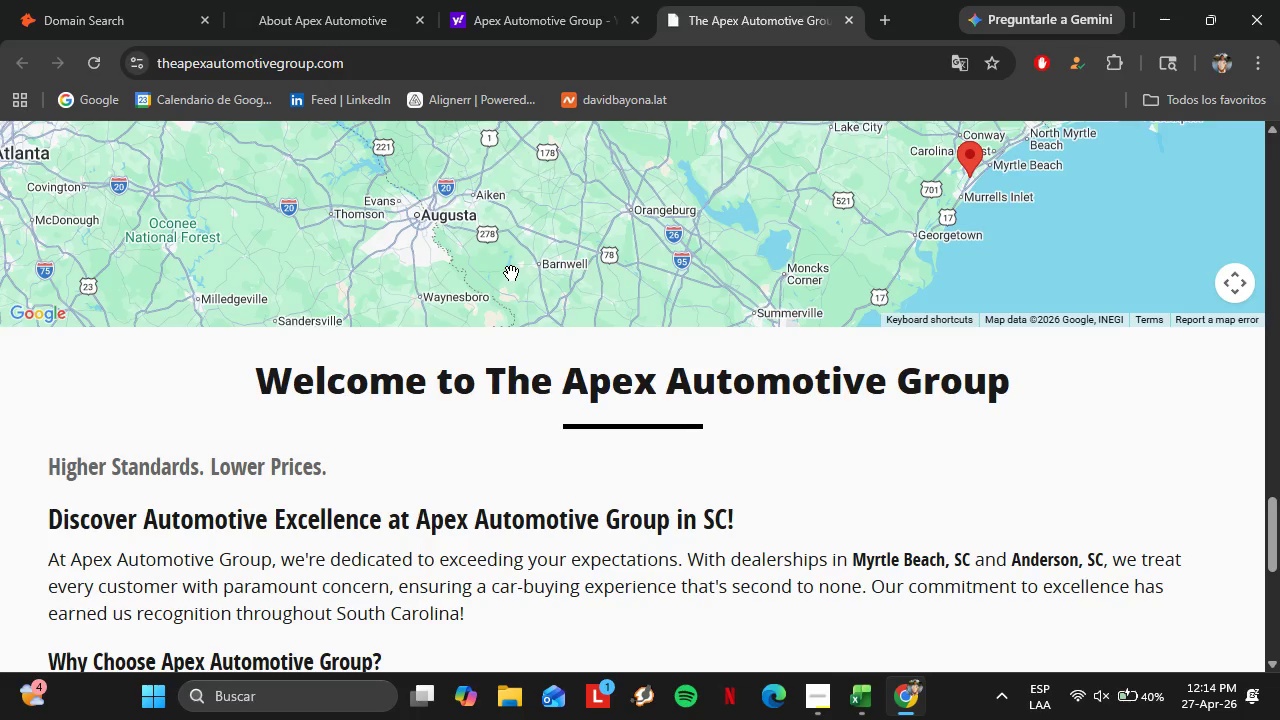 
scroll: coordinate [632, 566], scroll_direction: down, amount: 4.0
 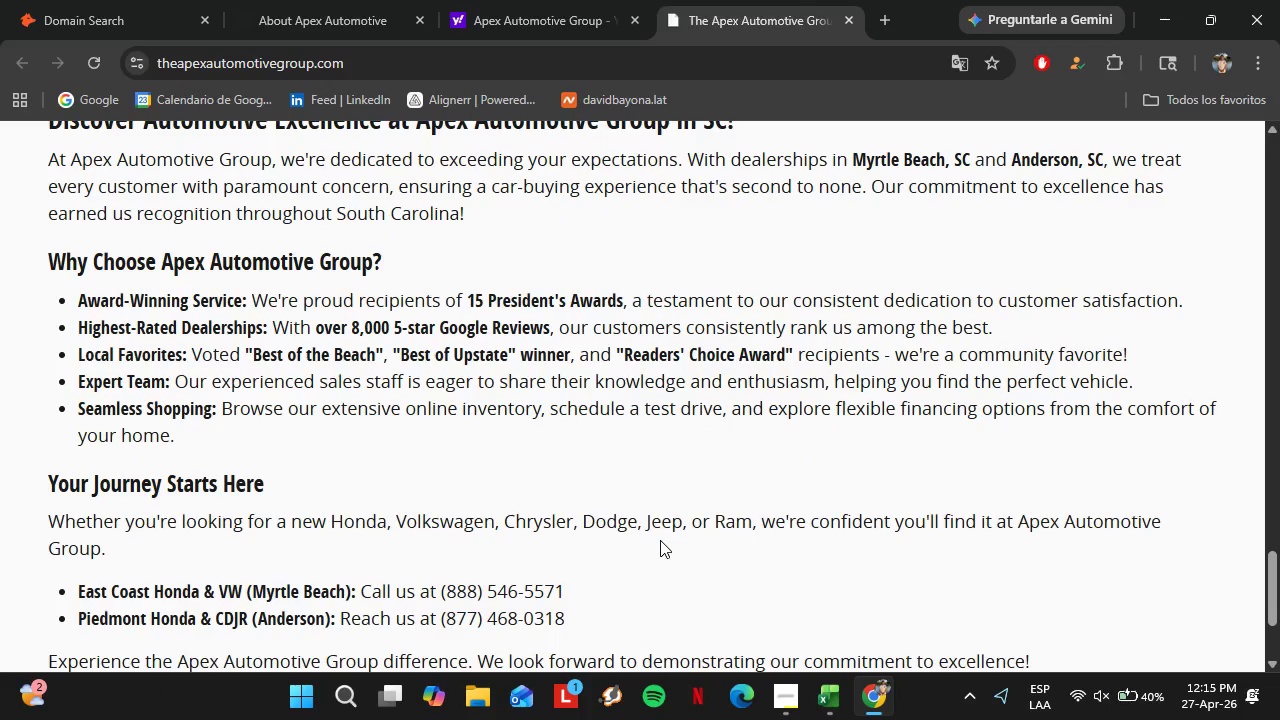 
wait(15.3)
 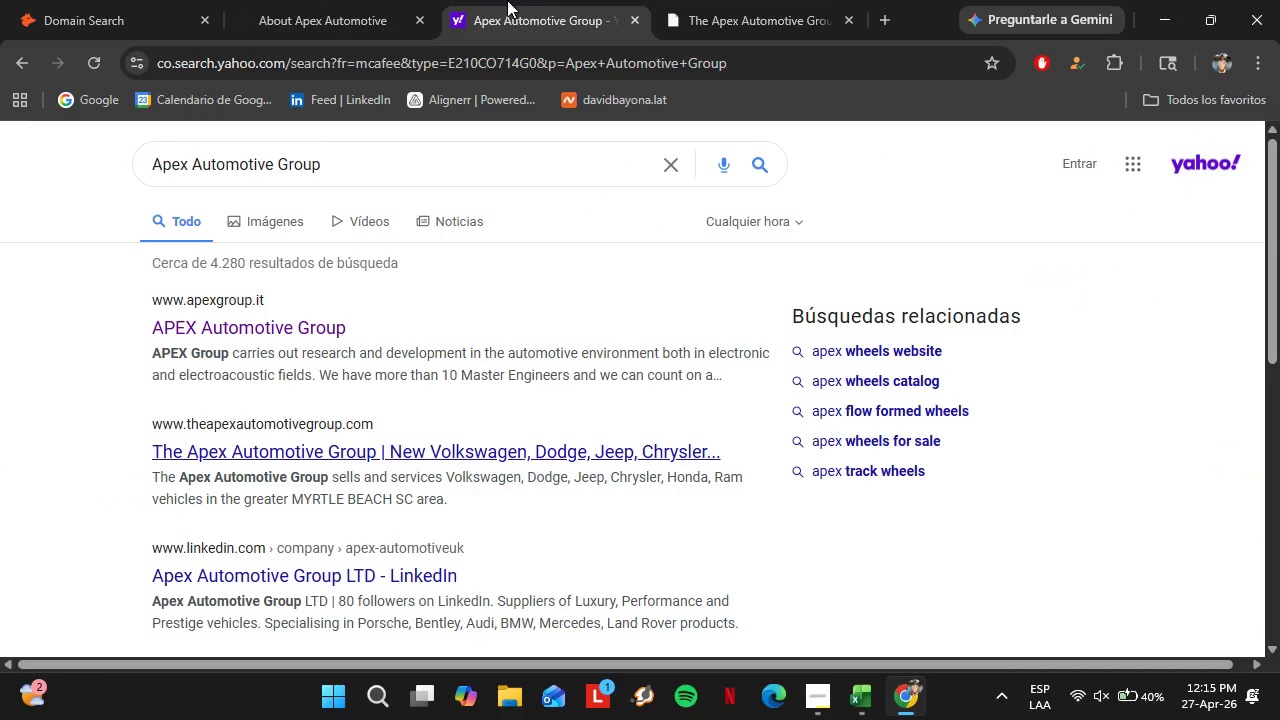 
left_click([507, 0])
 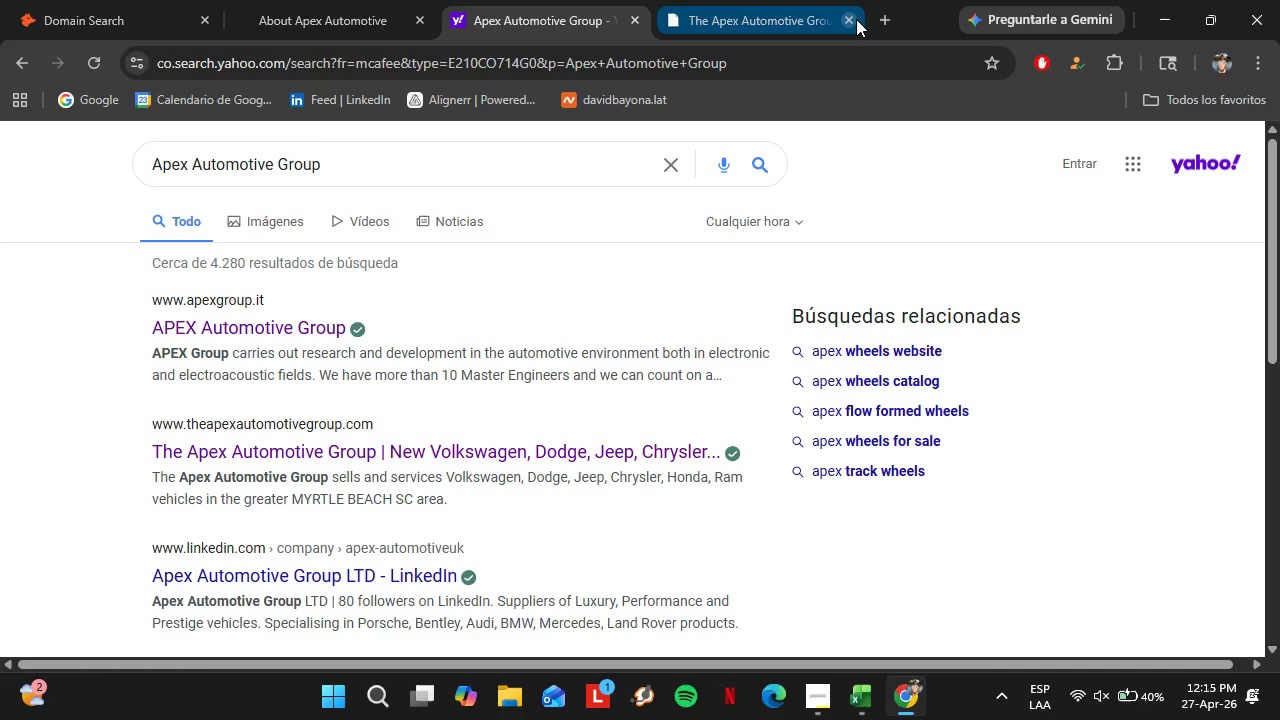 
scroll: coordinate [444, 0], scroll_direction: up, amount: 11.0
 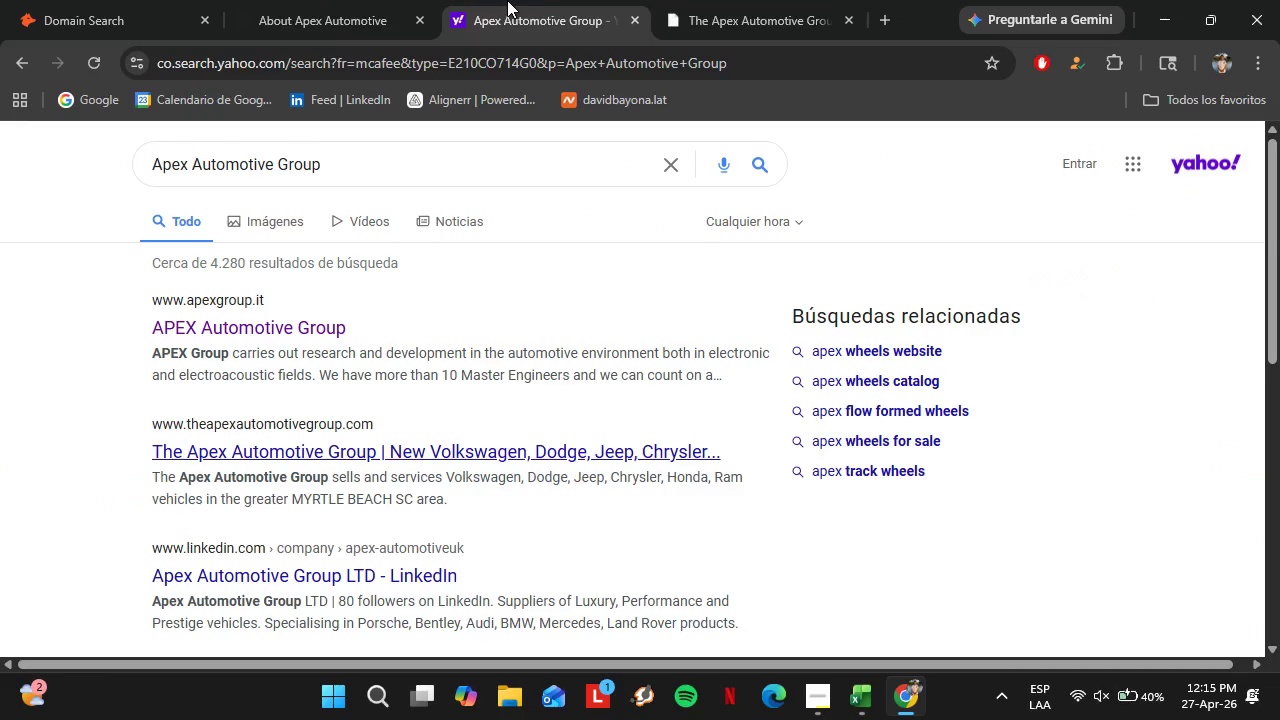 
left_click([856, 19])
 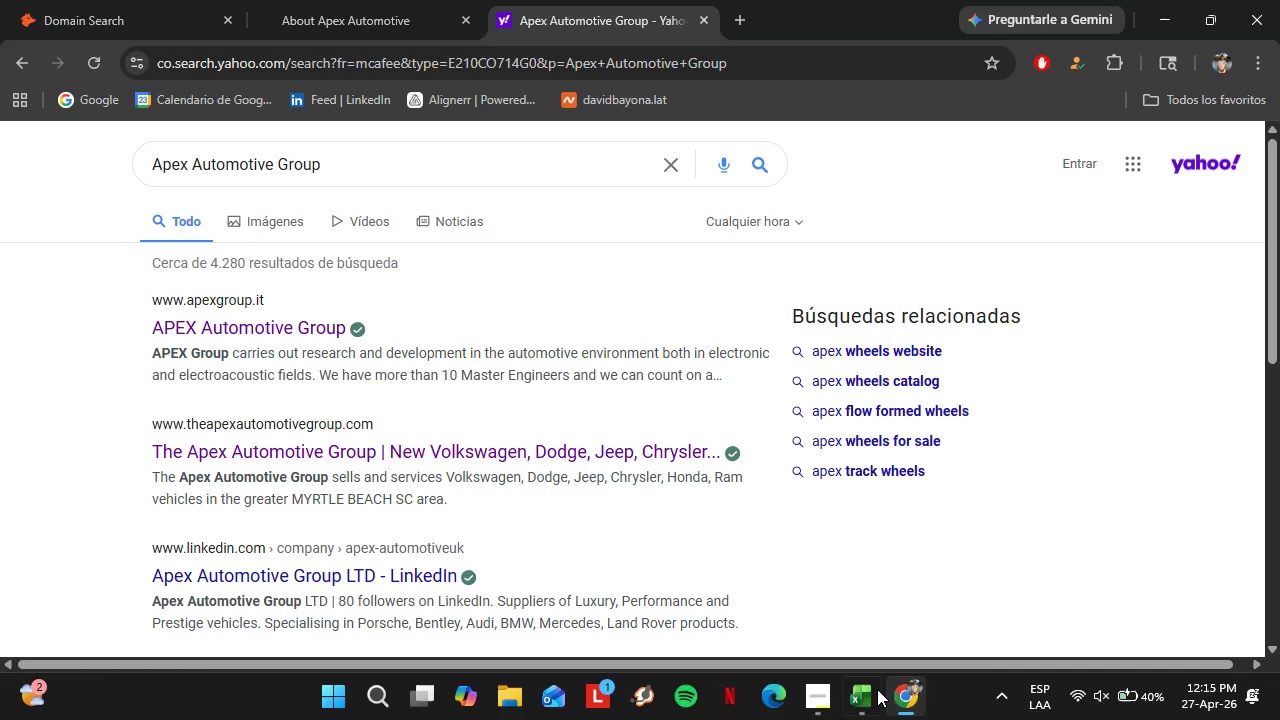 
left_click([867, 693])
 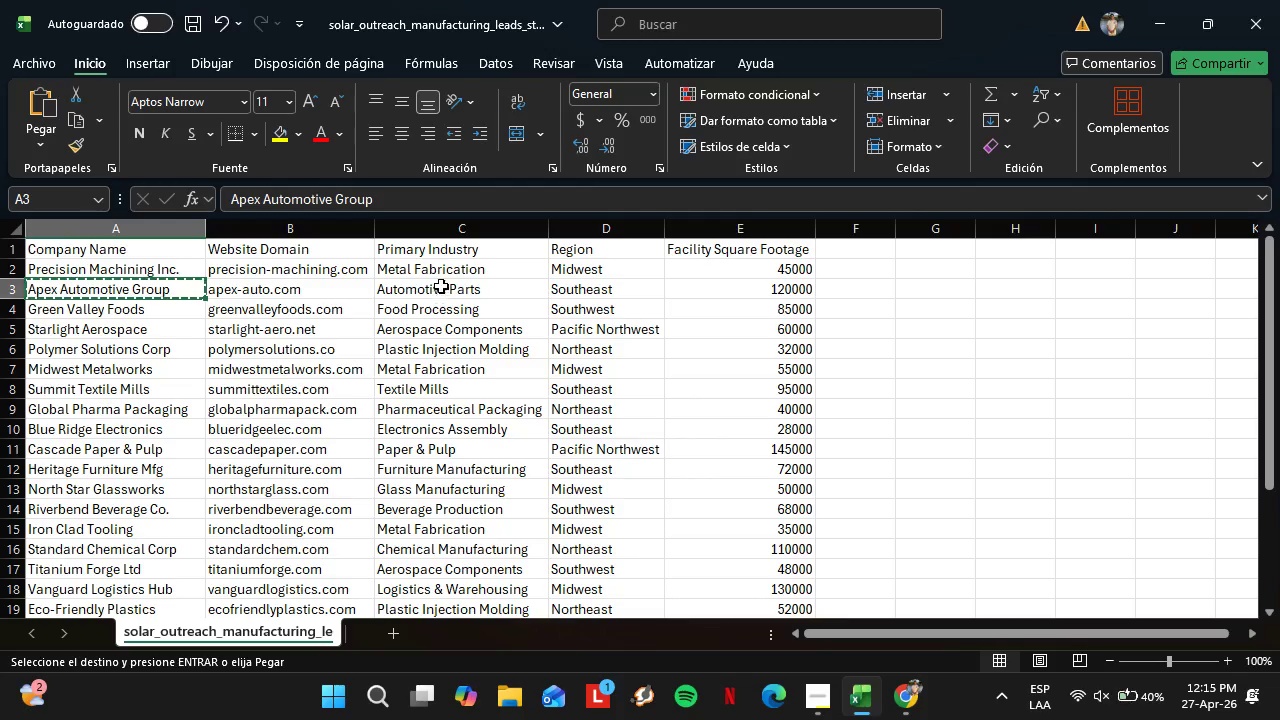 
left_click([598, 288])
 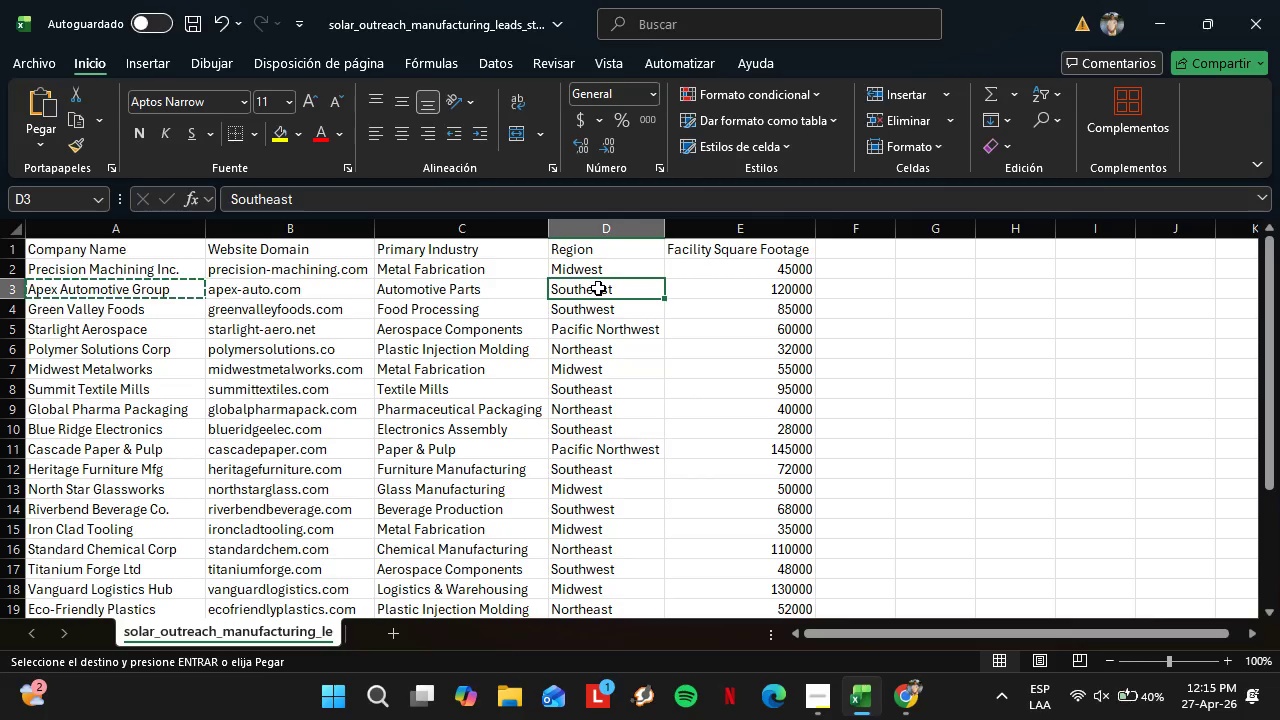 
key(Control+C)
 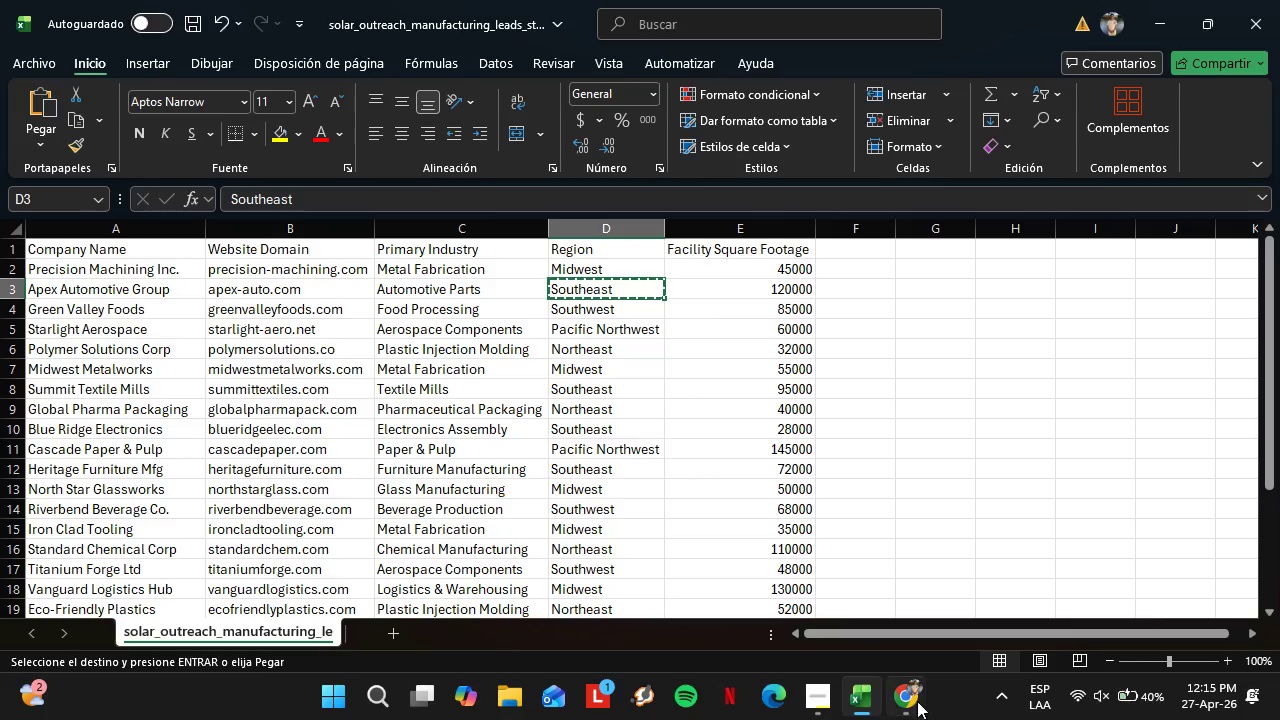 
left_click([914, 699])
 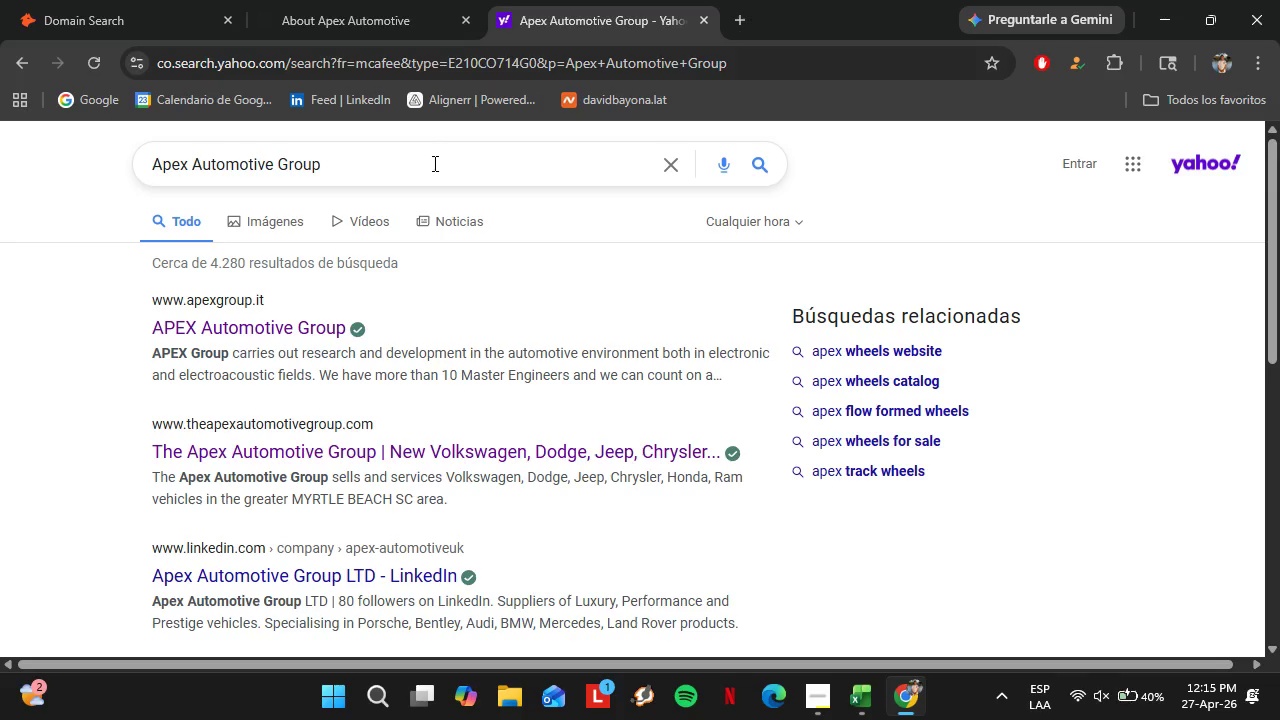 
left_click([433, 164])
 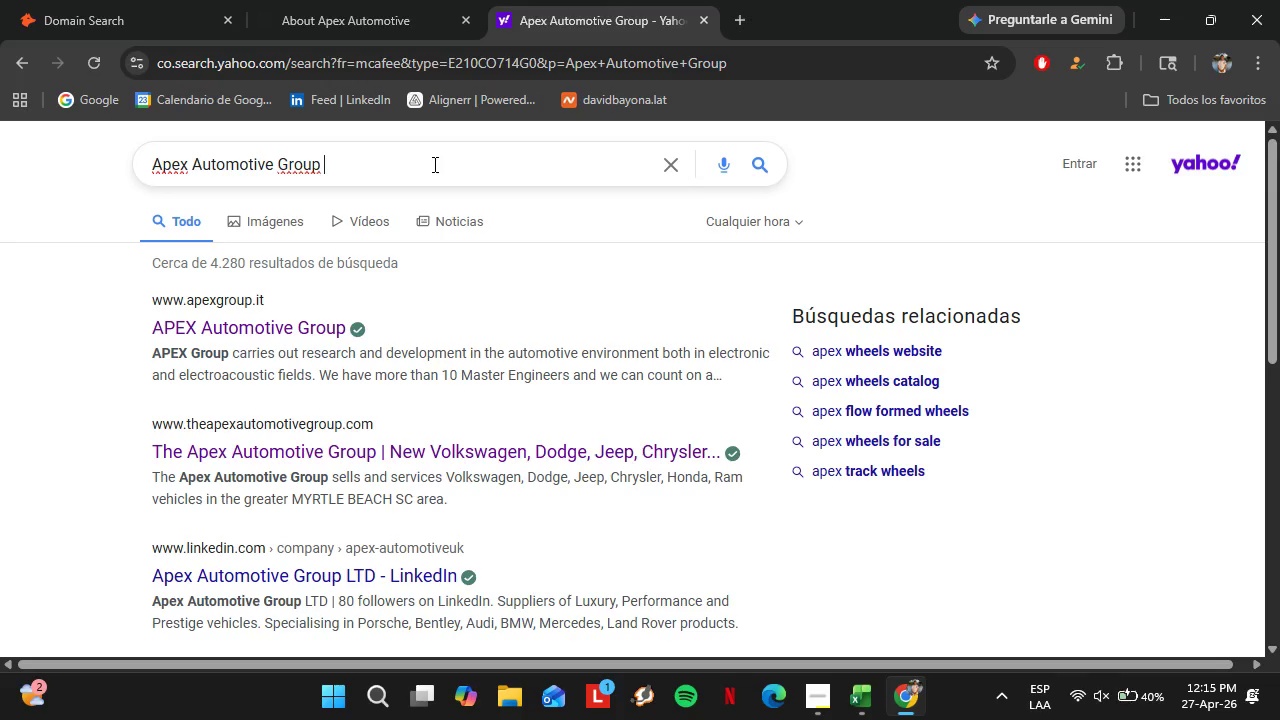 
key(Space)
 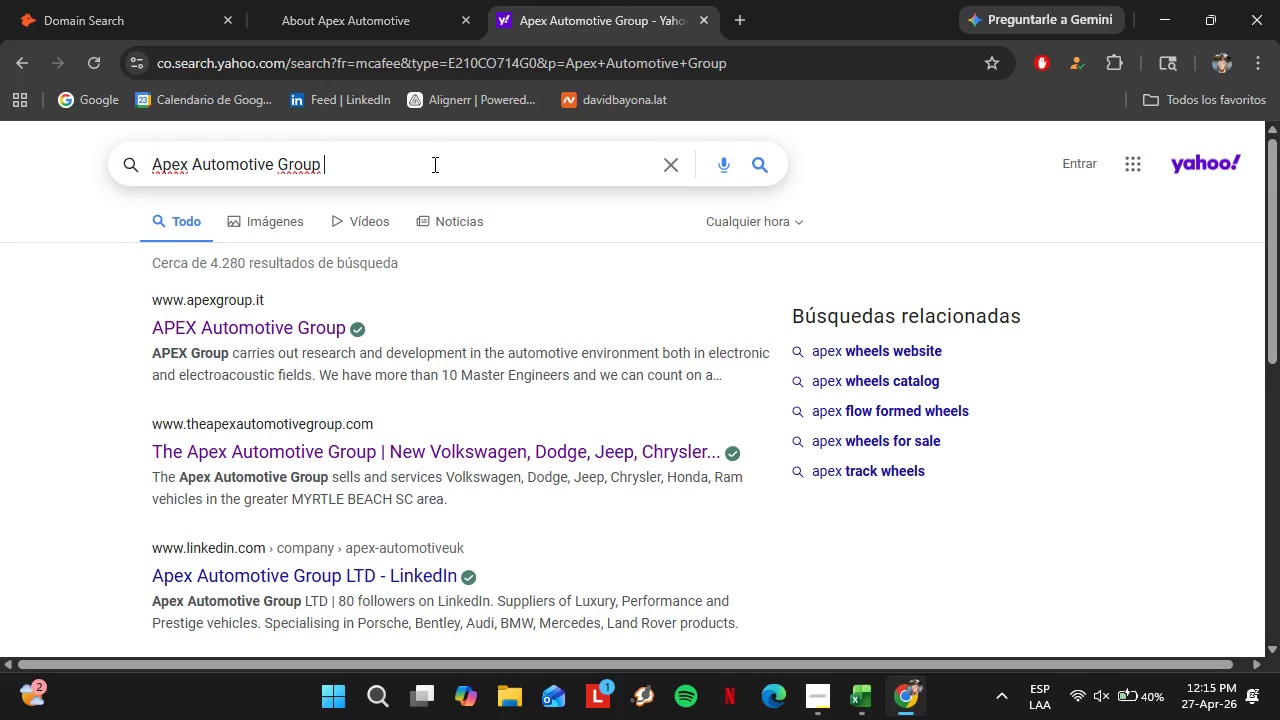 
key(Control+V)
 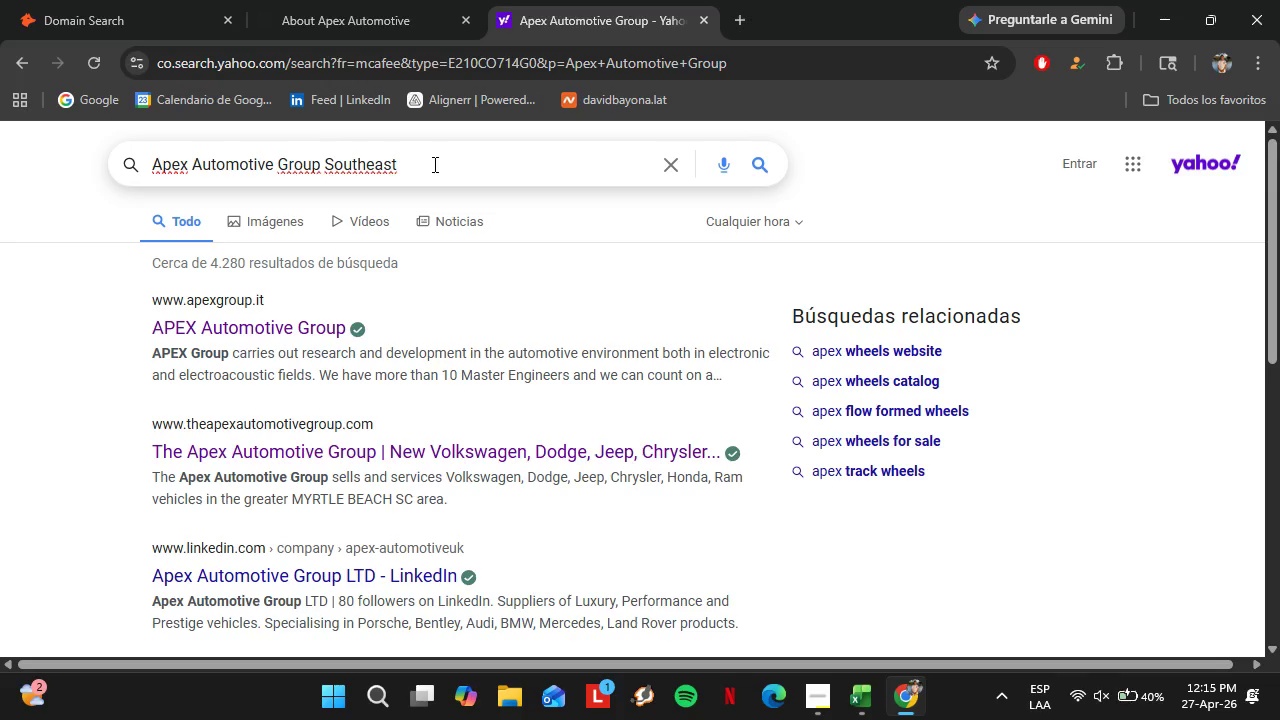 
key(Enter)
 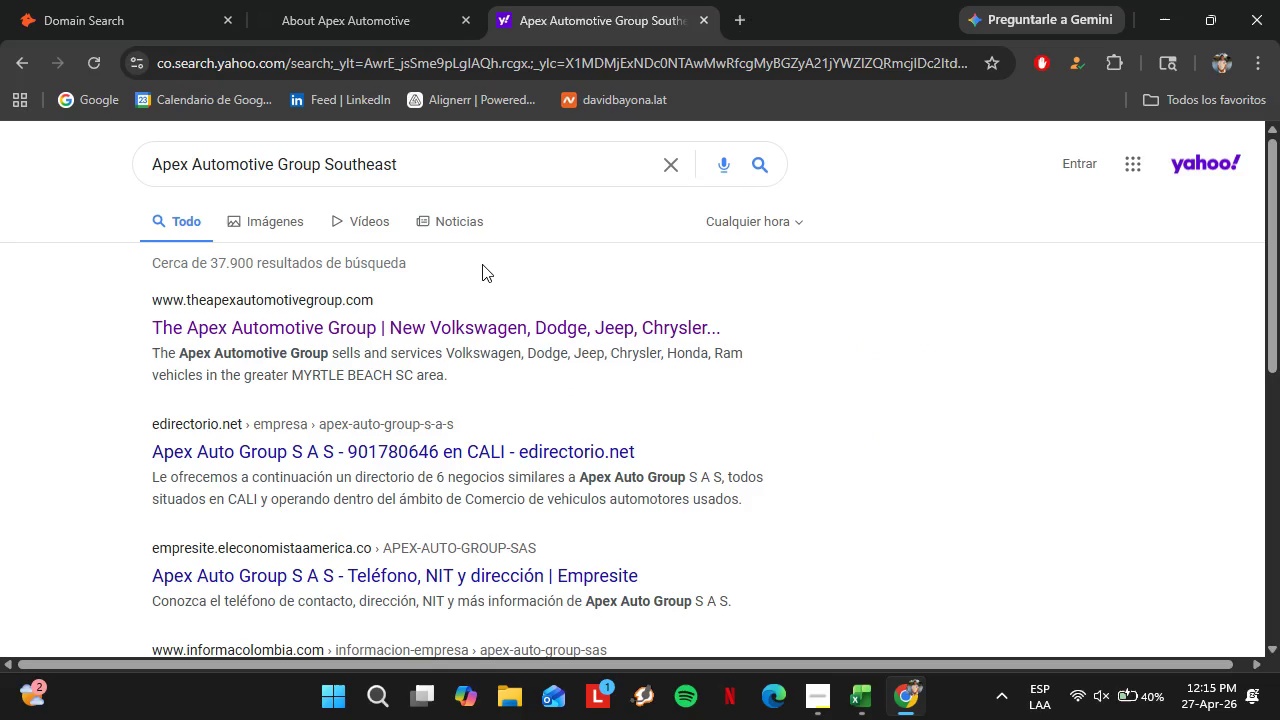 
wait(8.62)
 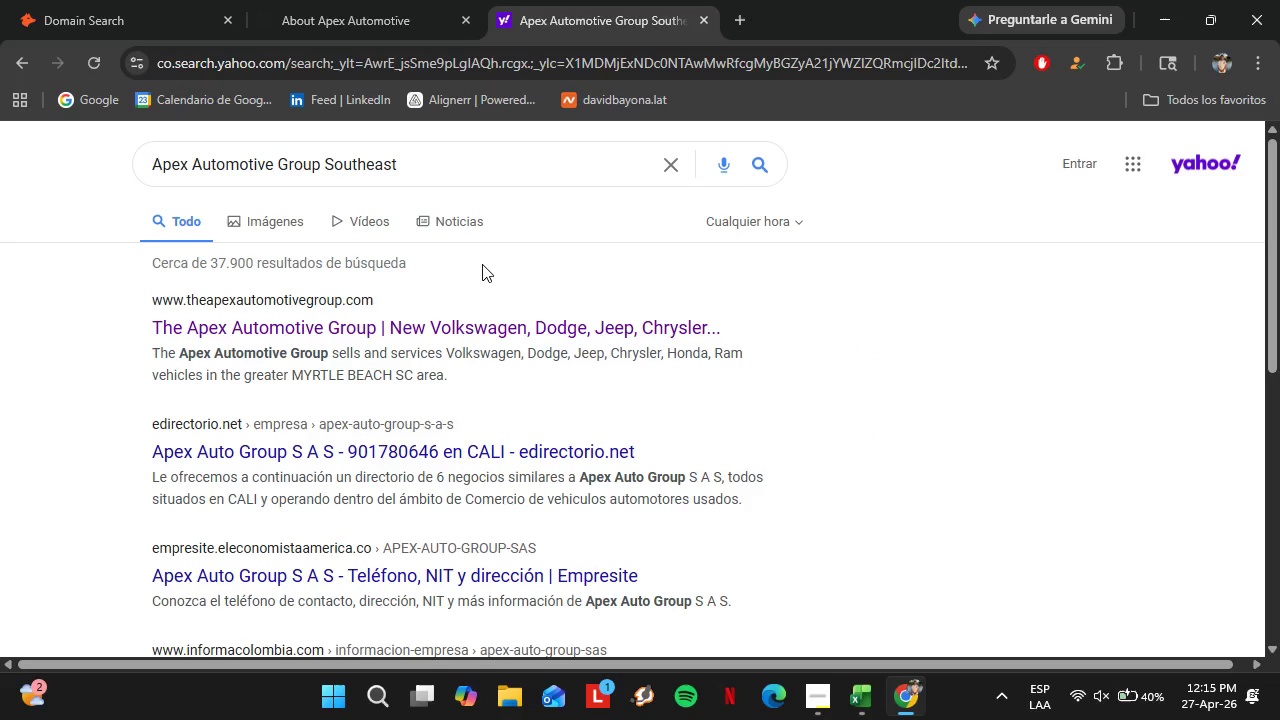 
left_click([428, 290])
 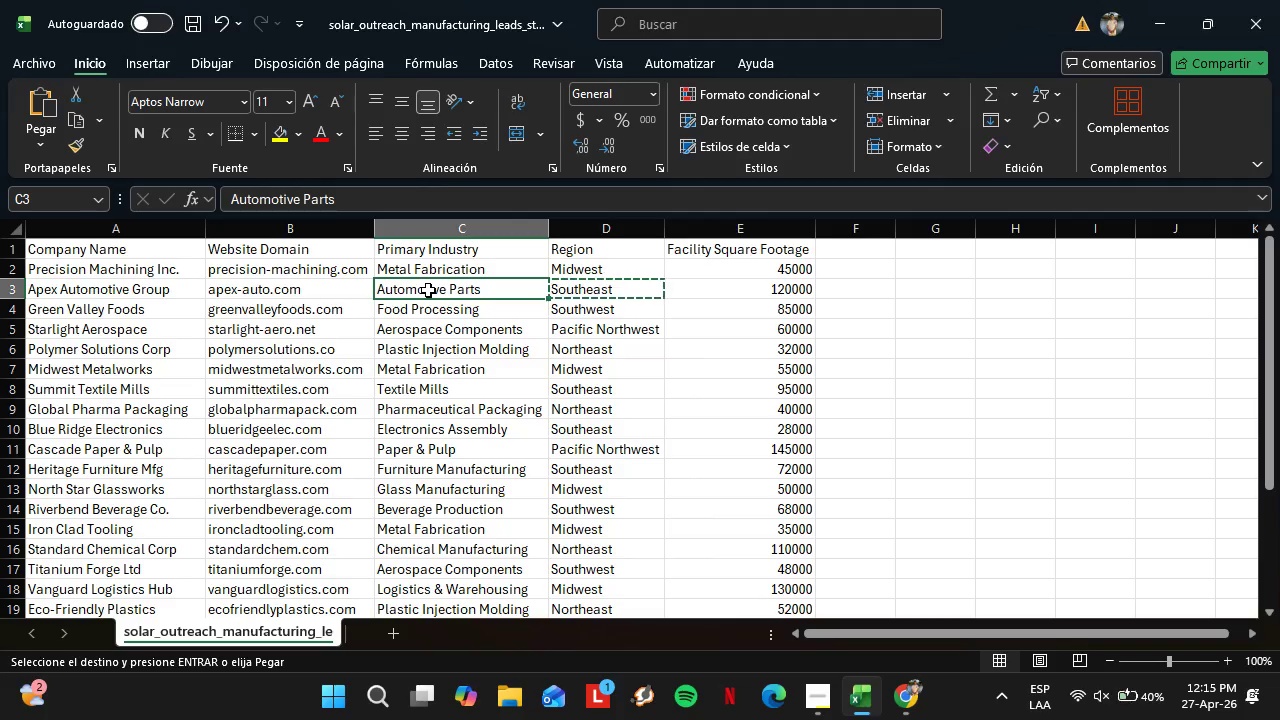 
hold_key(key=ControlLeft, duration=0.56)
 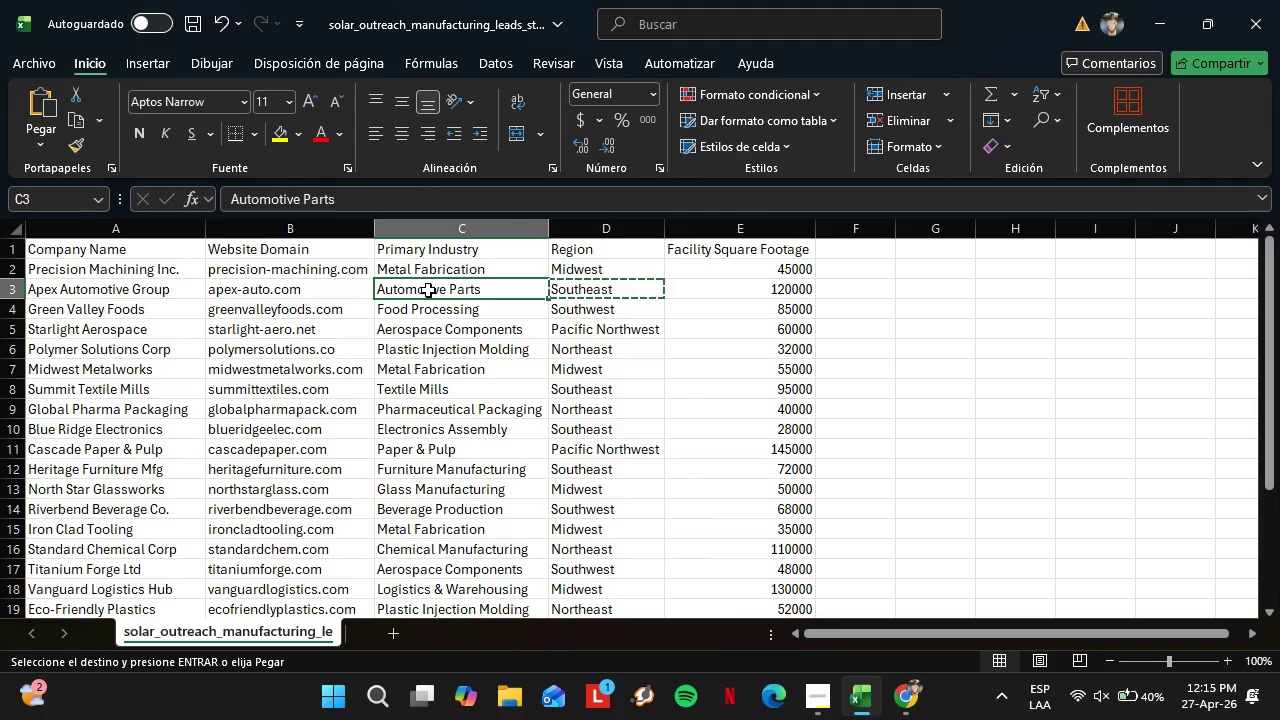 
key(Control+C)
 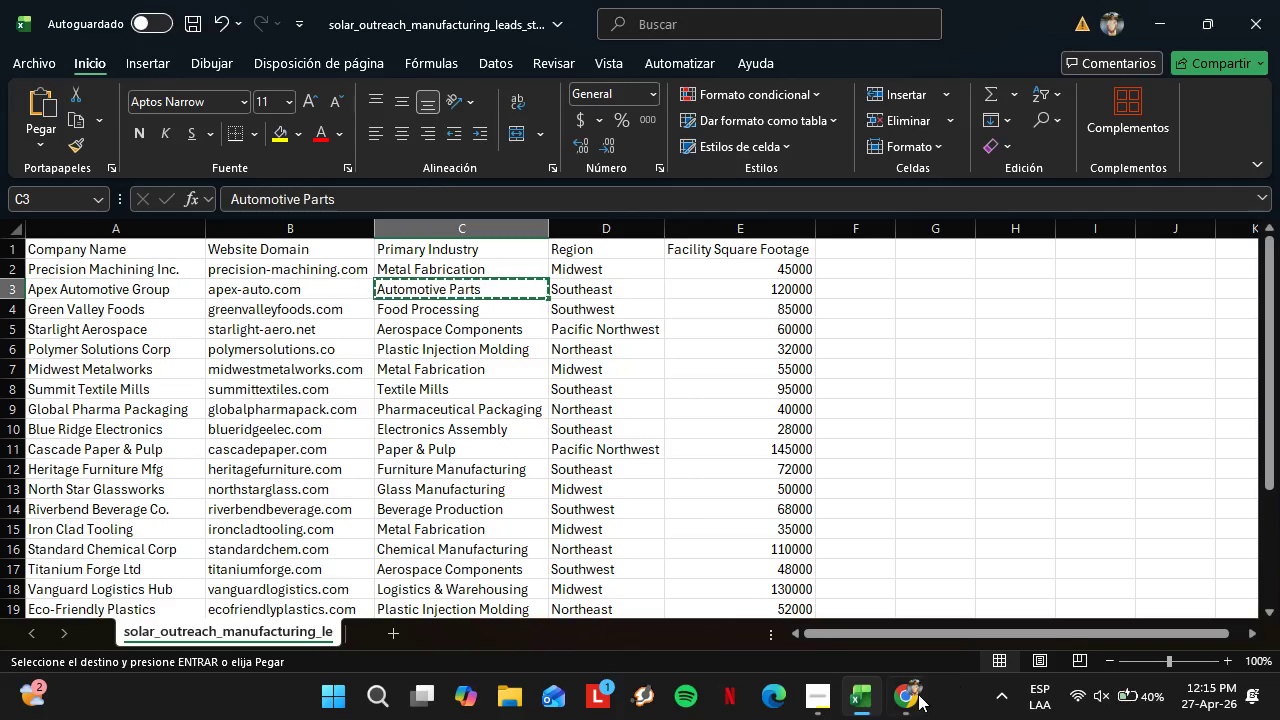 
left_click([915, 697])
 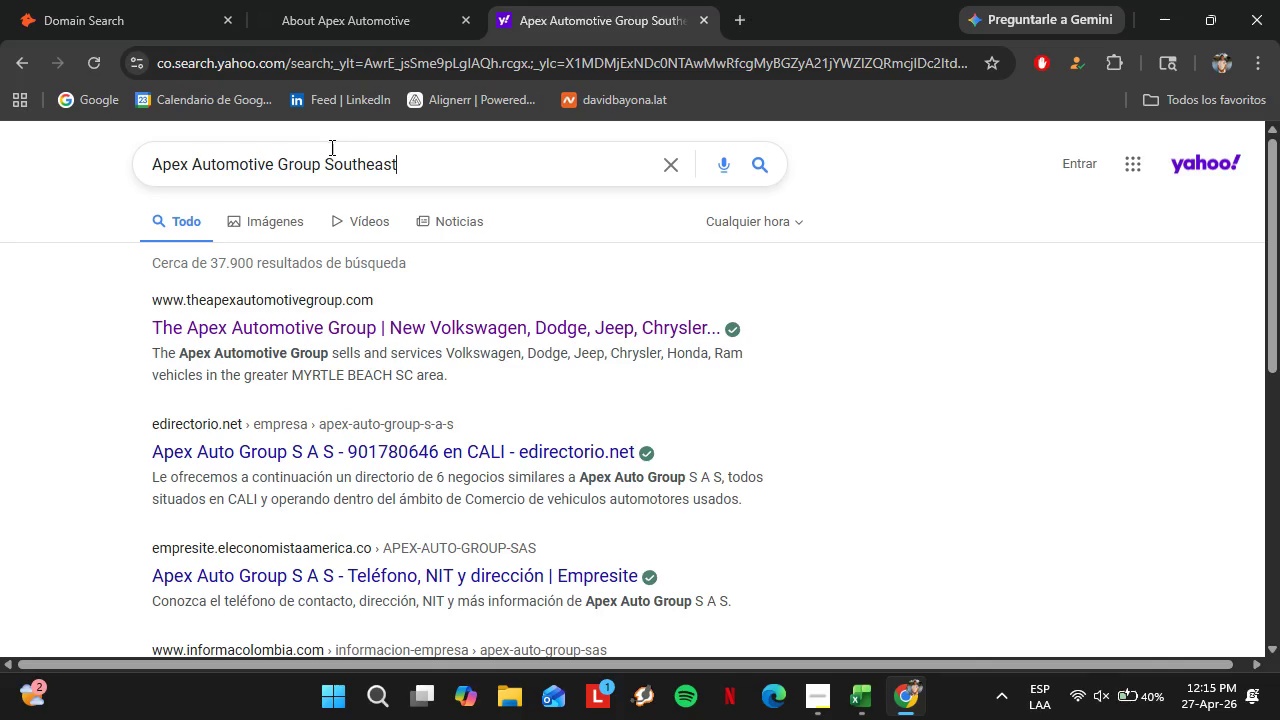 
left_click([321, 171])
 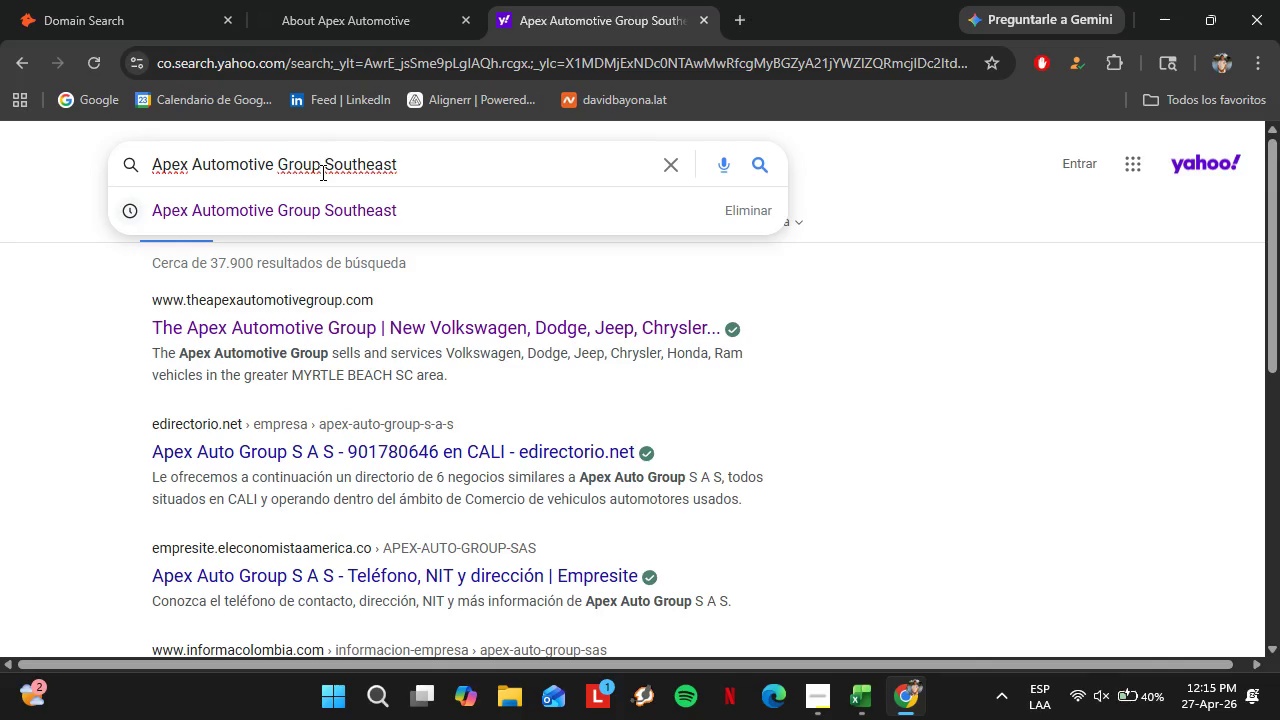 
key(Space)
 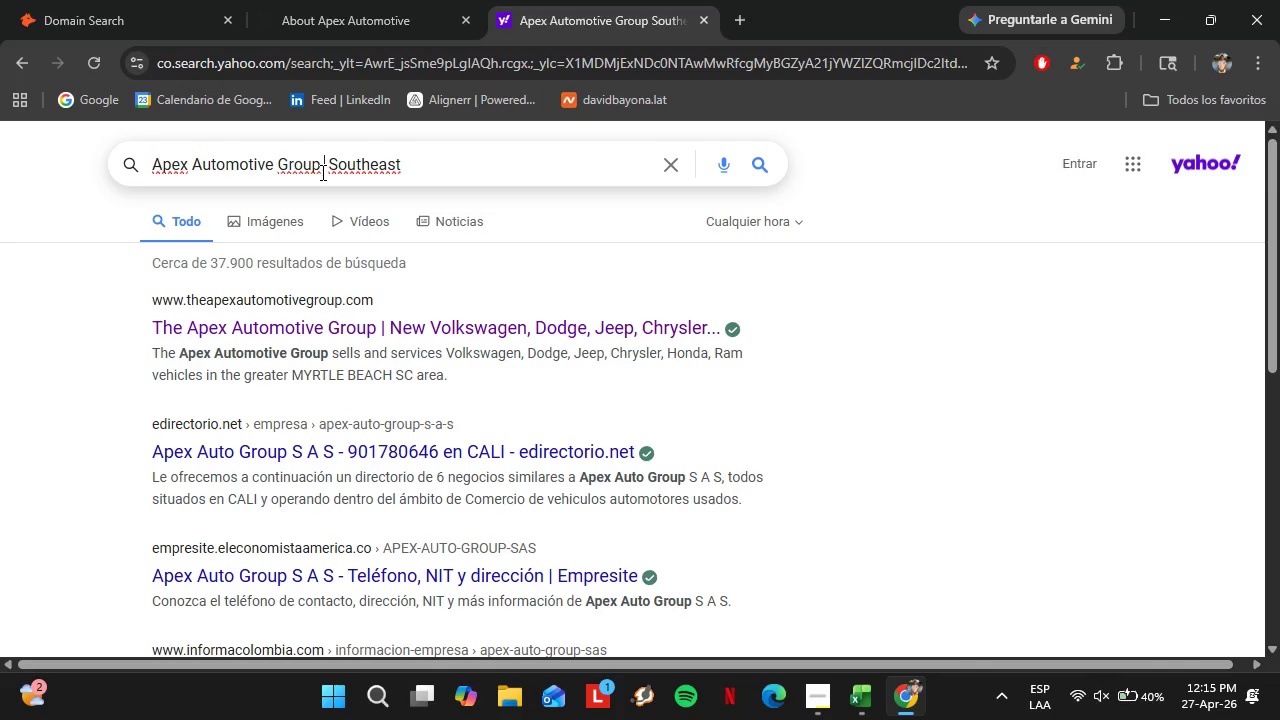 
hold_key(key=ControlLeft, duration=0.55)
 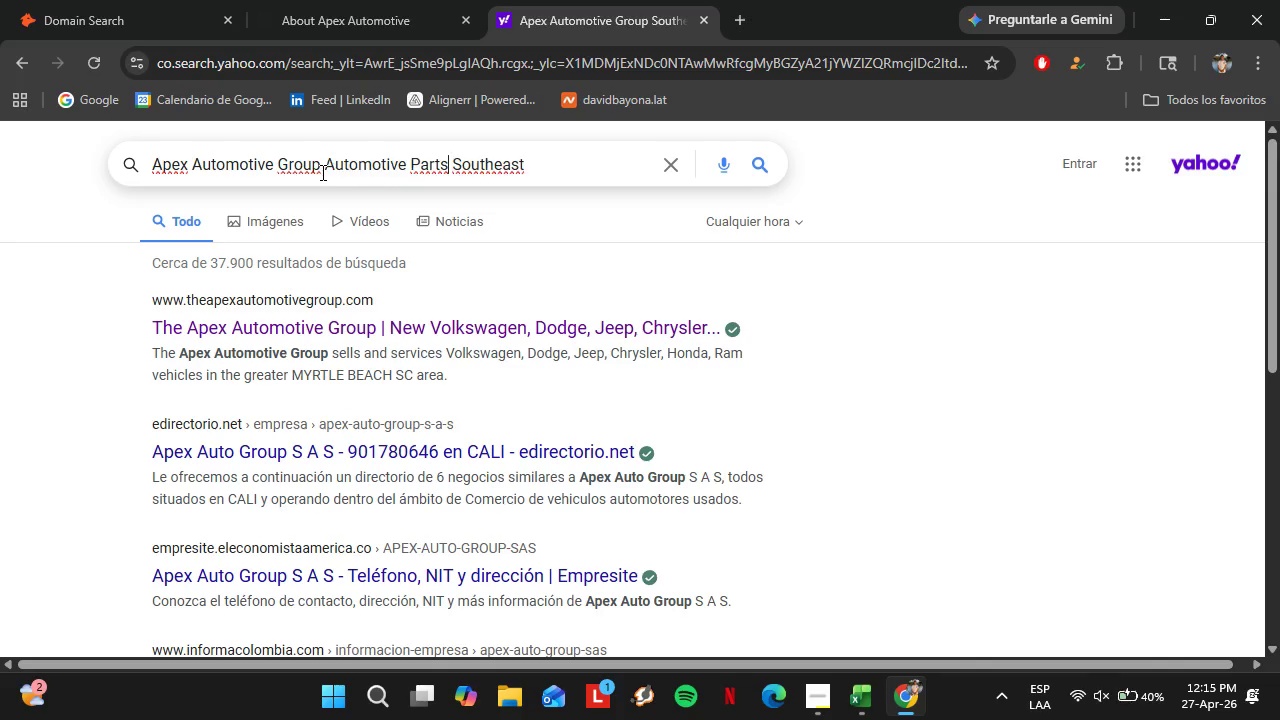 
key(Control+V)
 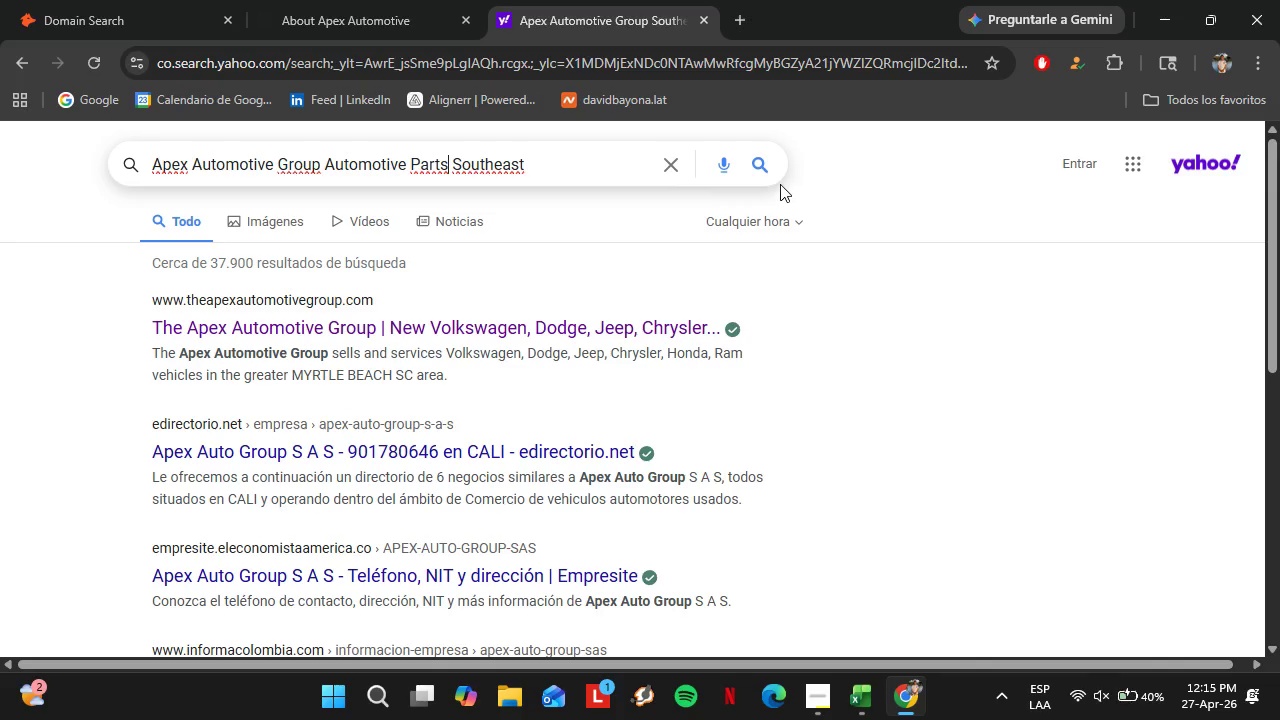 
left_click([767, 174])
 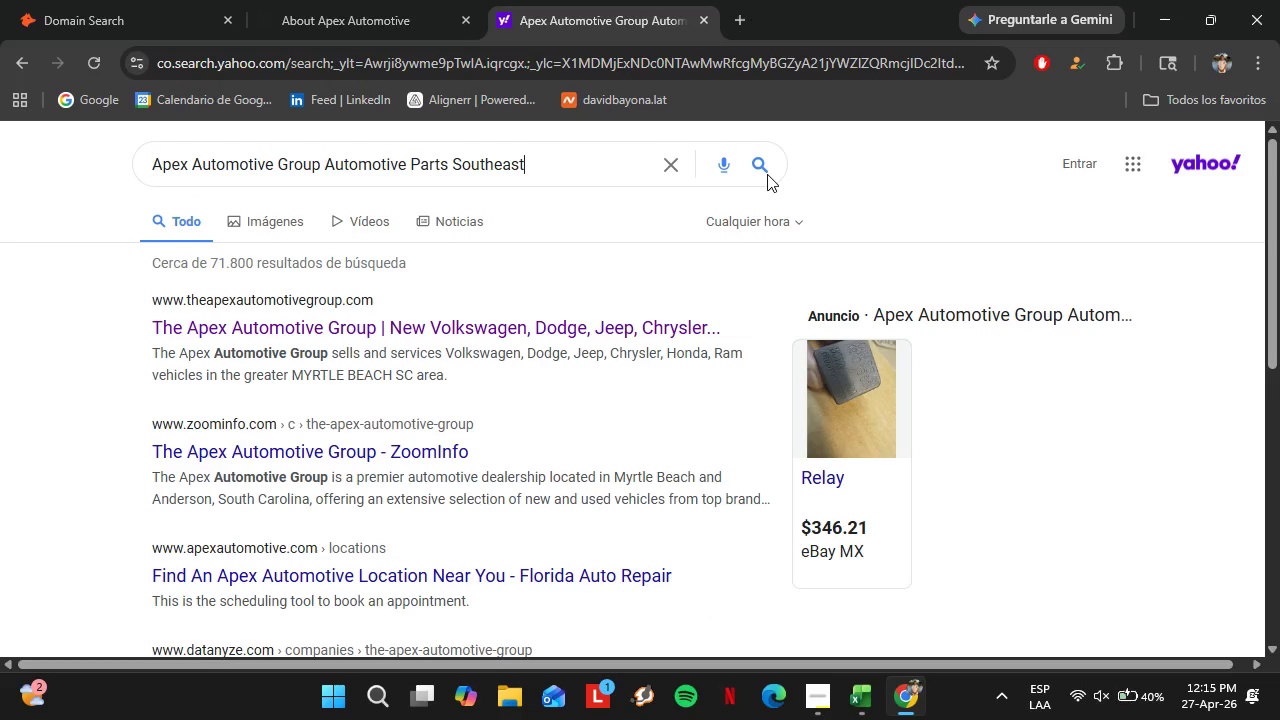 
wait(9.72)
 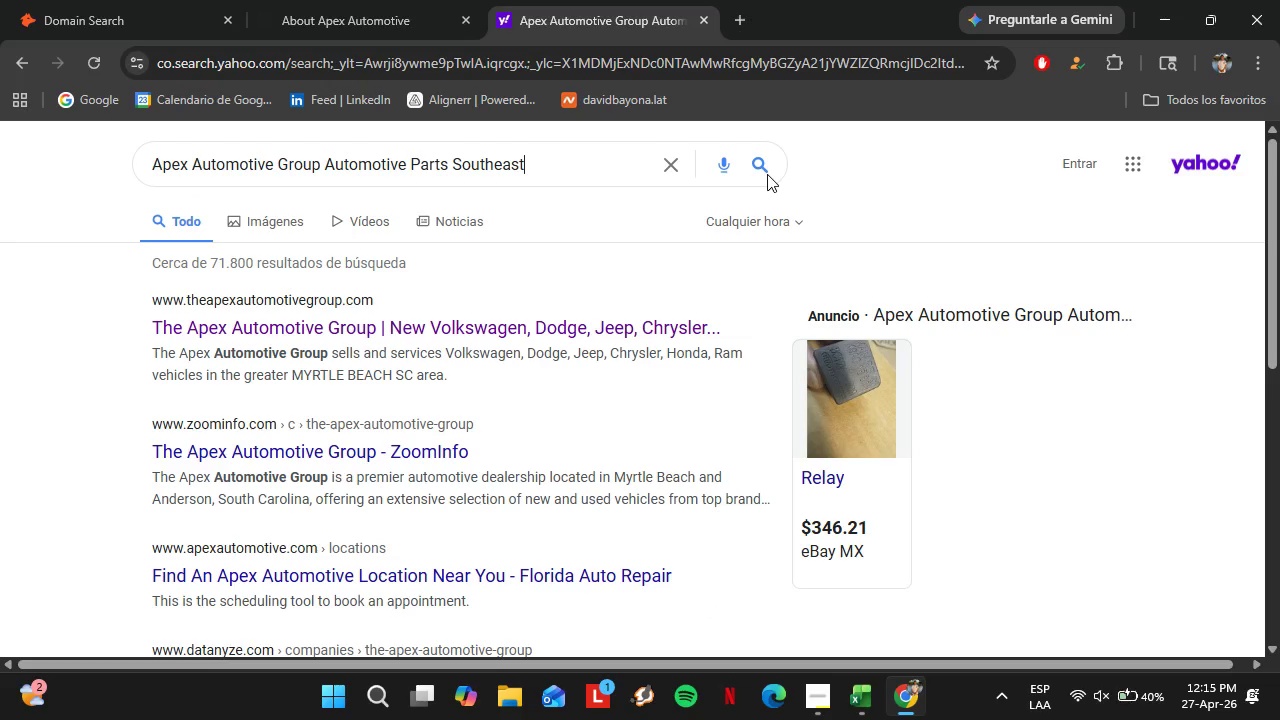 
scroll: coordinate [726, 277], scroll_direction: down, amount: 1.0
 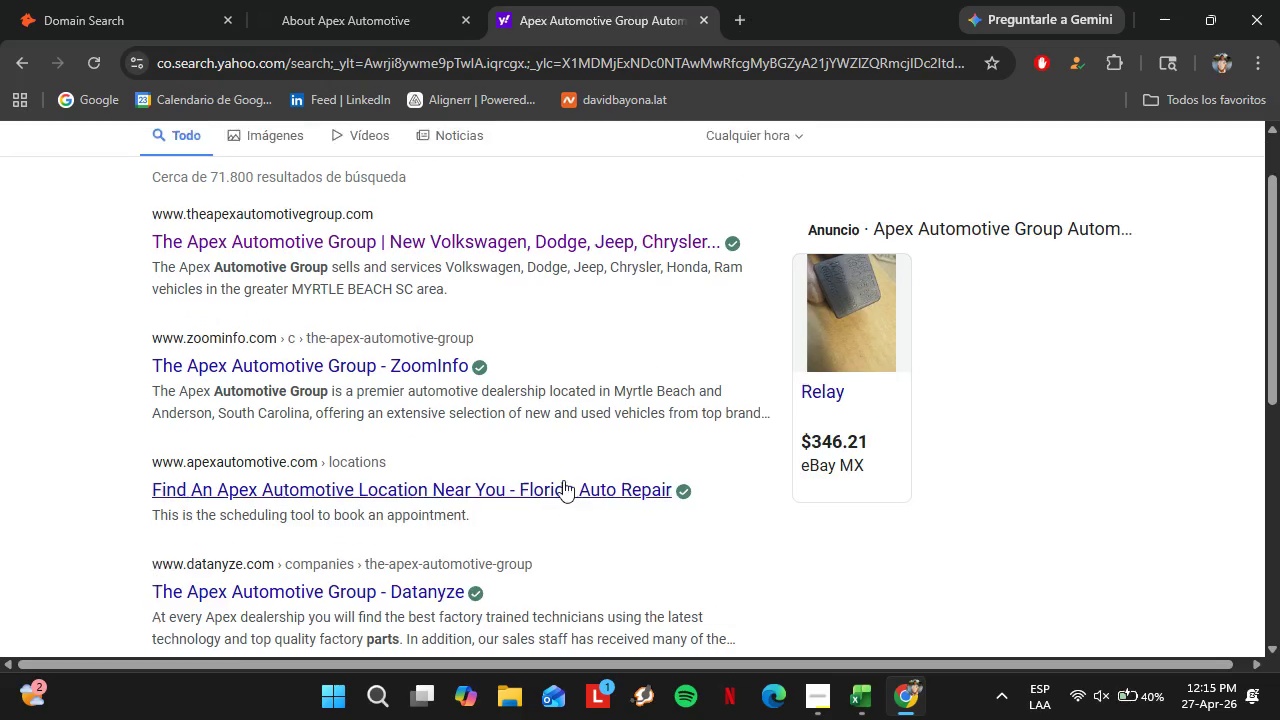 
scroll: coordinate [563, 481], scroll_direction: up, amount: 1.0
 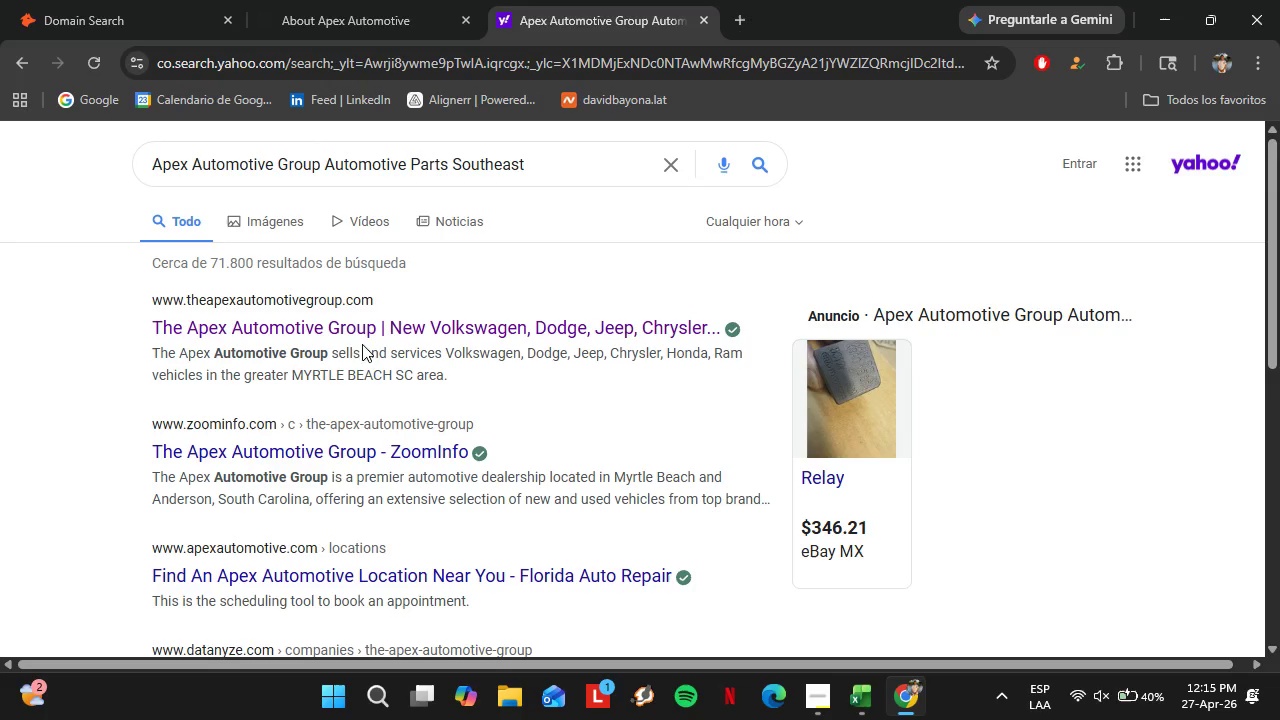 
wait(7.69)
 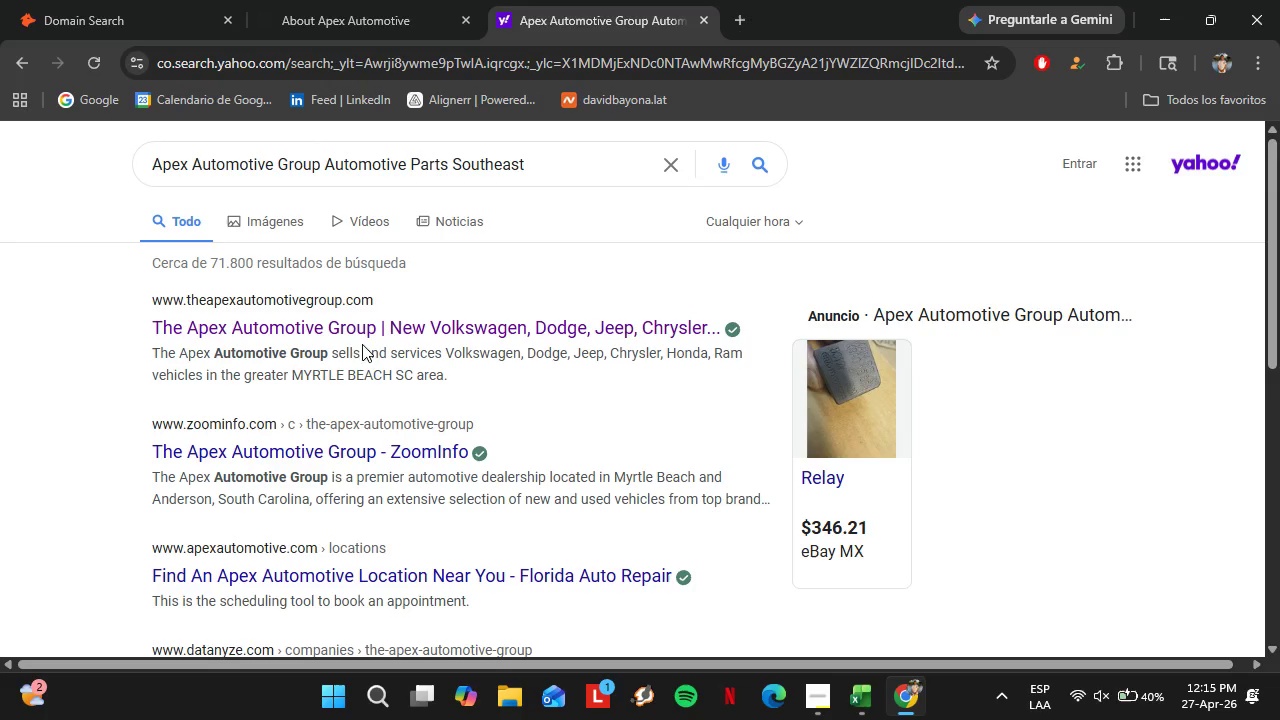 
scroll: coordinate [350, 468], scroll_direction: down, amount: 2.0
 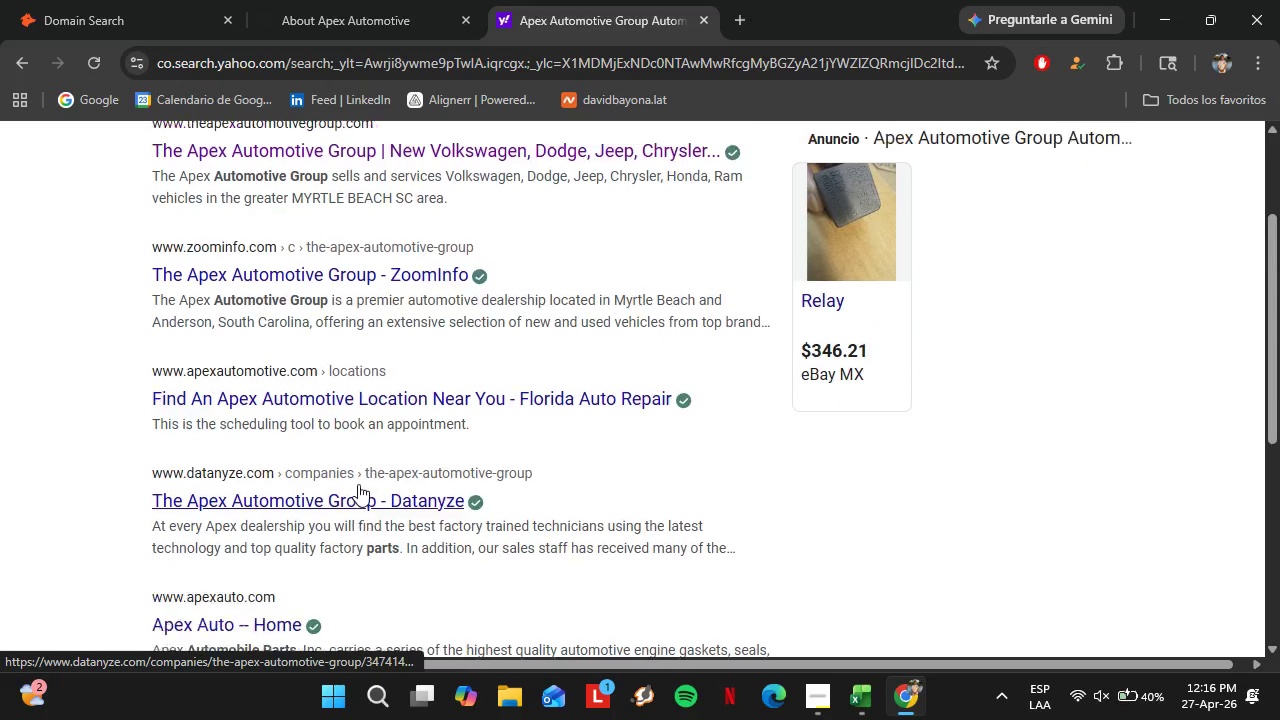 
scroll: coordinate [359, 485], scroll_direction: up, amount: 3.0
 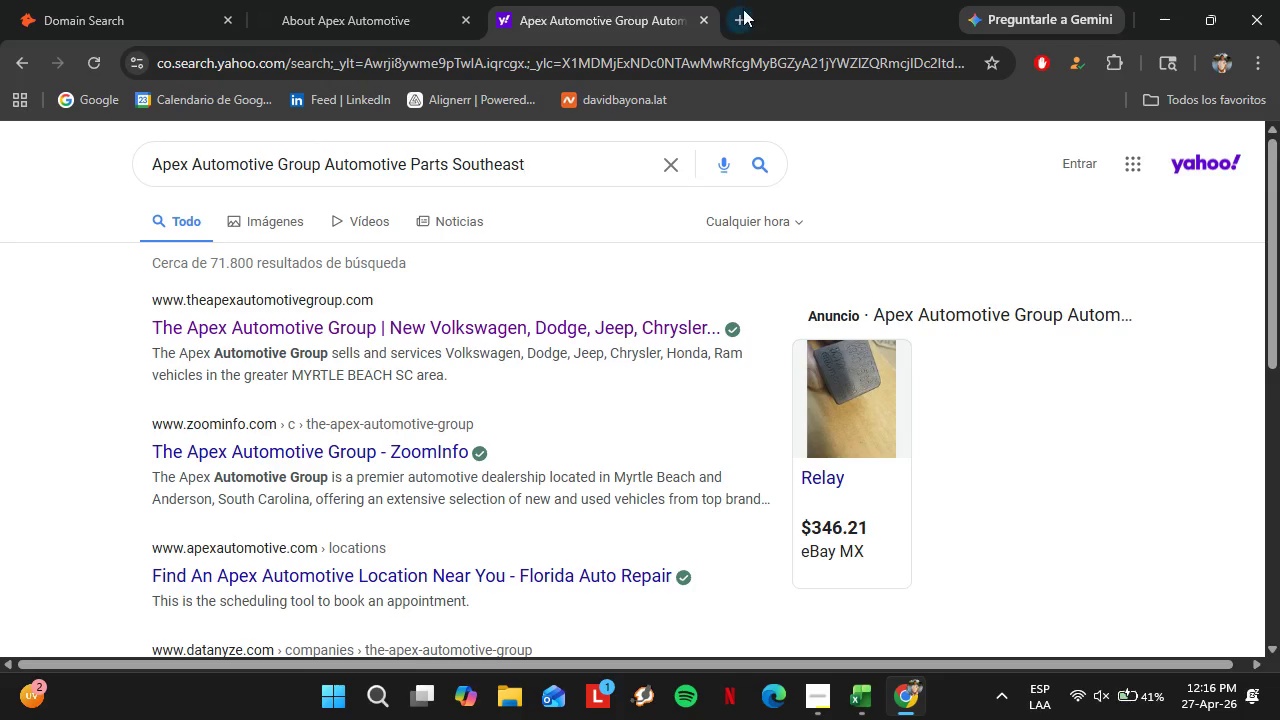 
left_click([726, 17])
 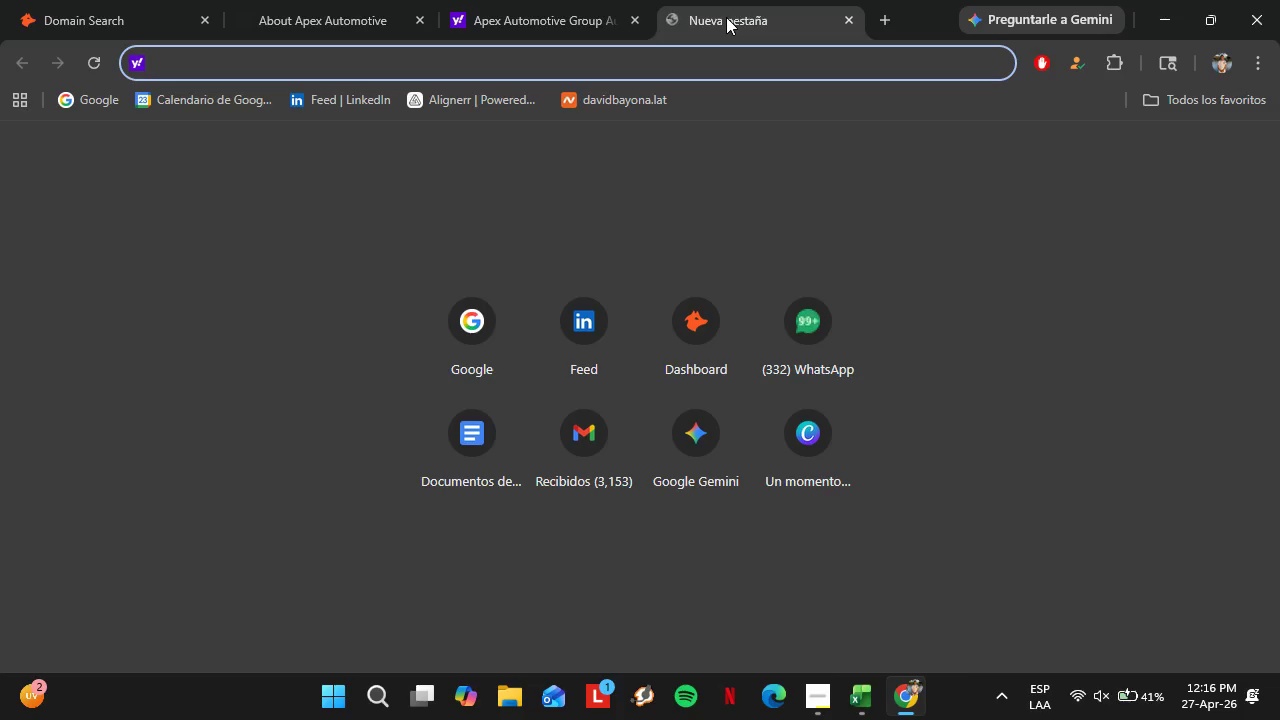 
type(mq)
key(Backspace)
type(aps)
 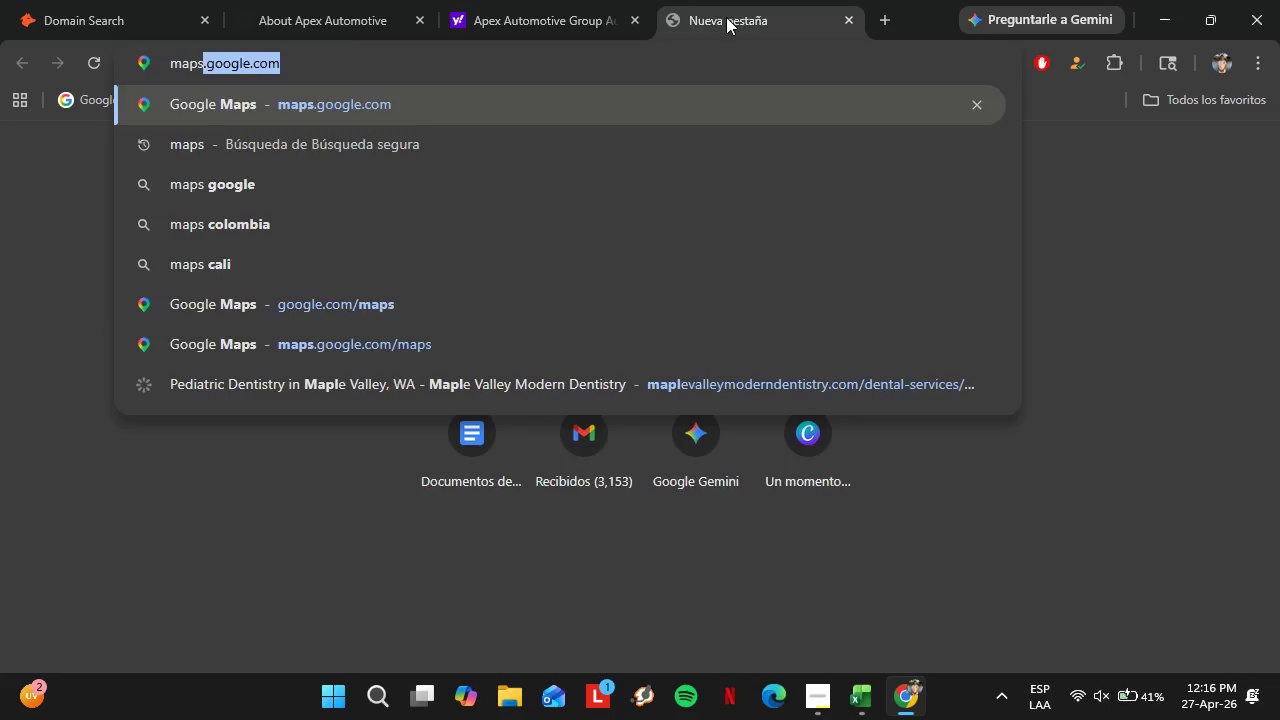 
key(Enter)
 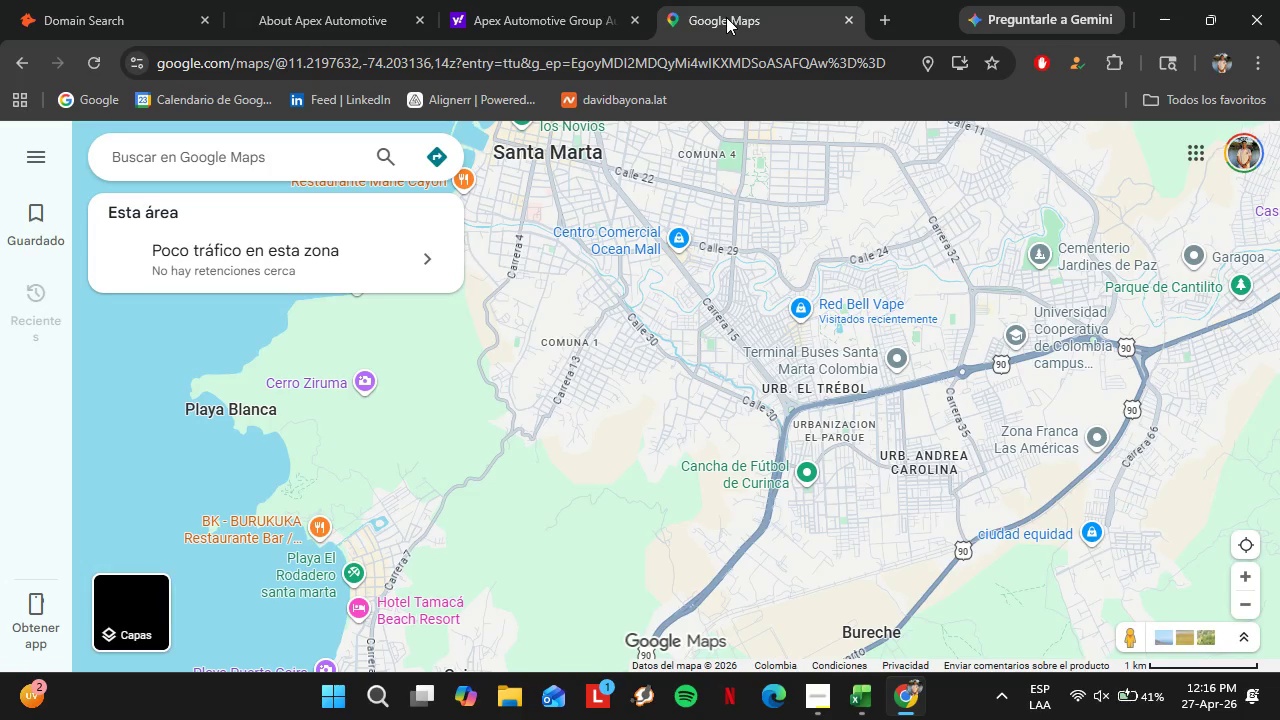 
type(w)
key(Backspace)
type(southeast uisa)
 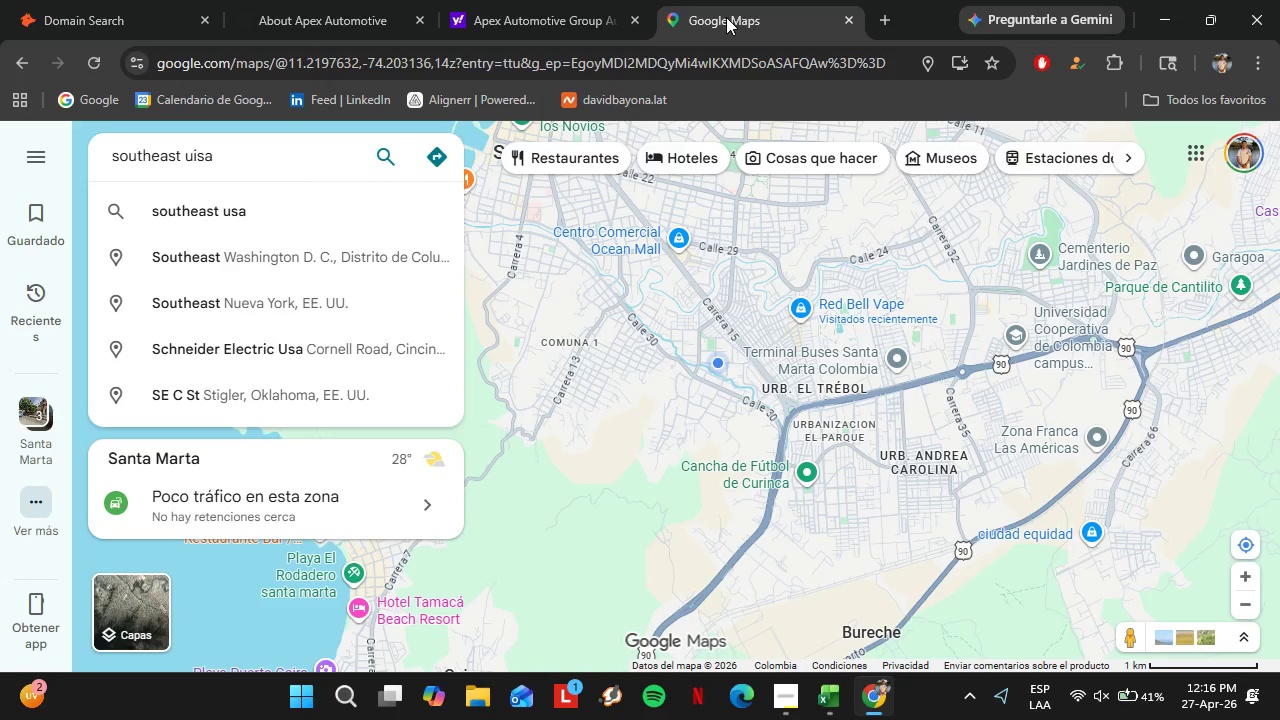 
key(ArrowDown)
 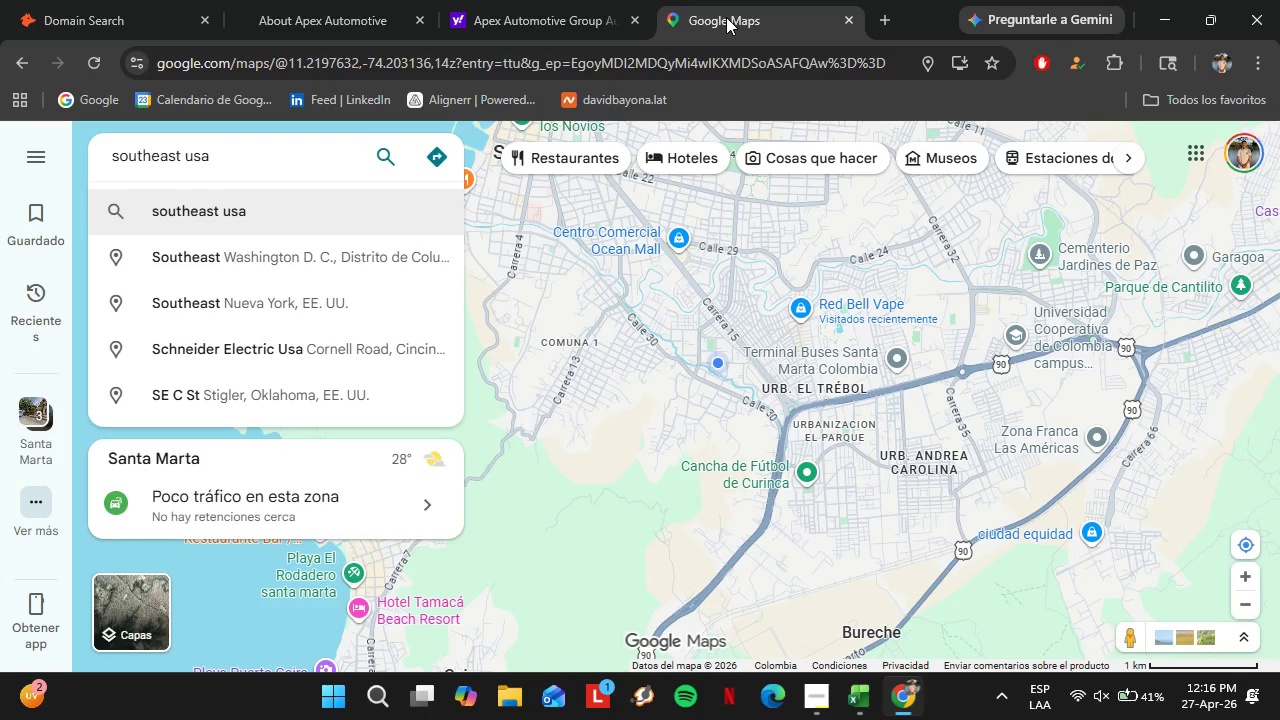 
key(Enter)
 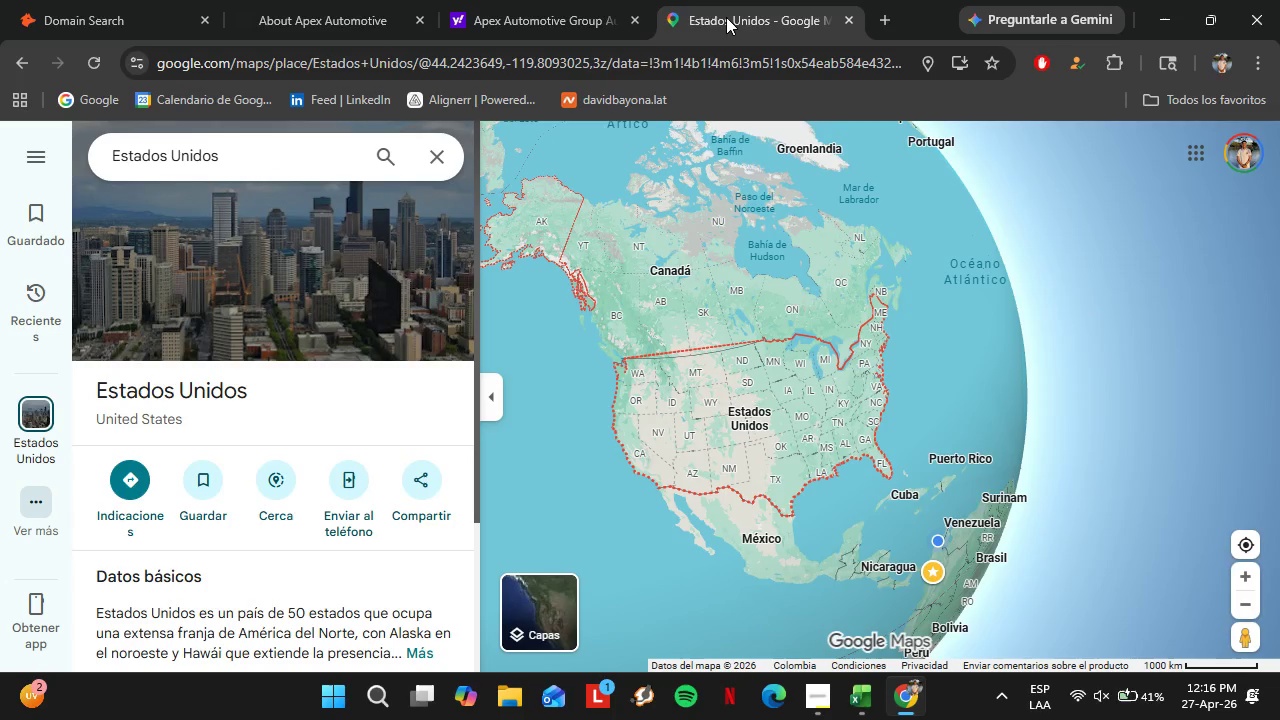 
wait(10.09)
 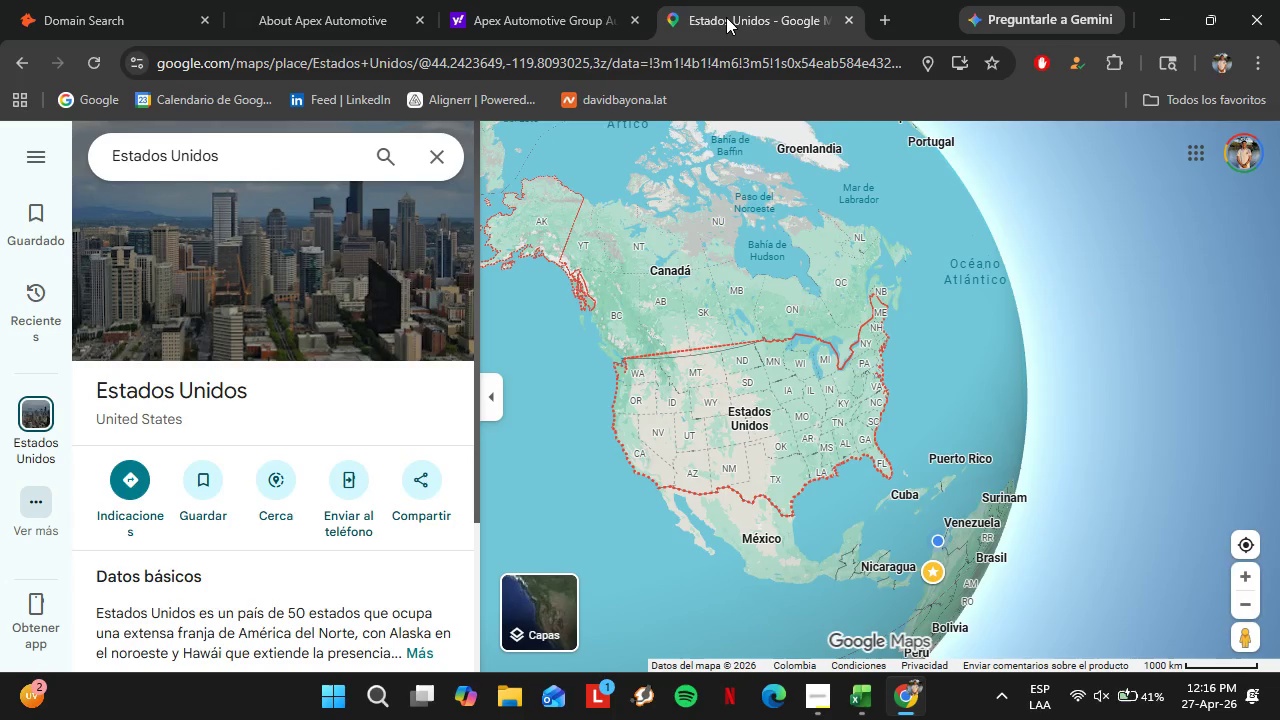 
scroll: coordinate [267, 402], scroll_direction: down, amount: 1.0
 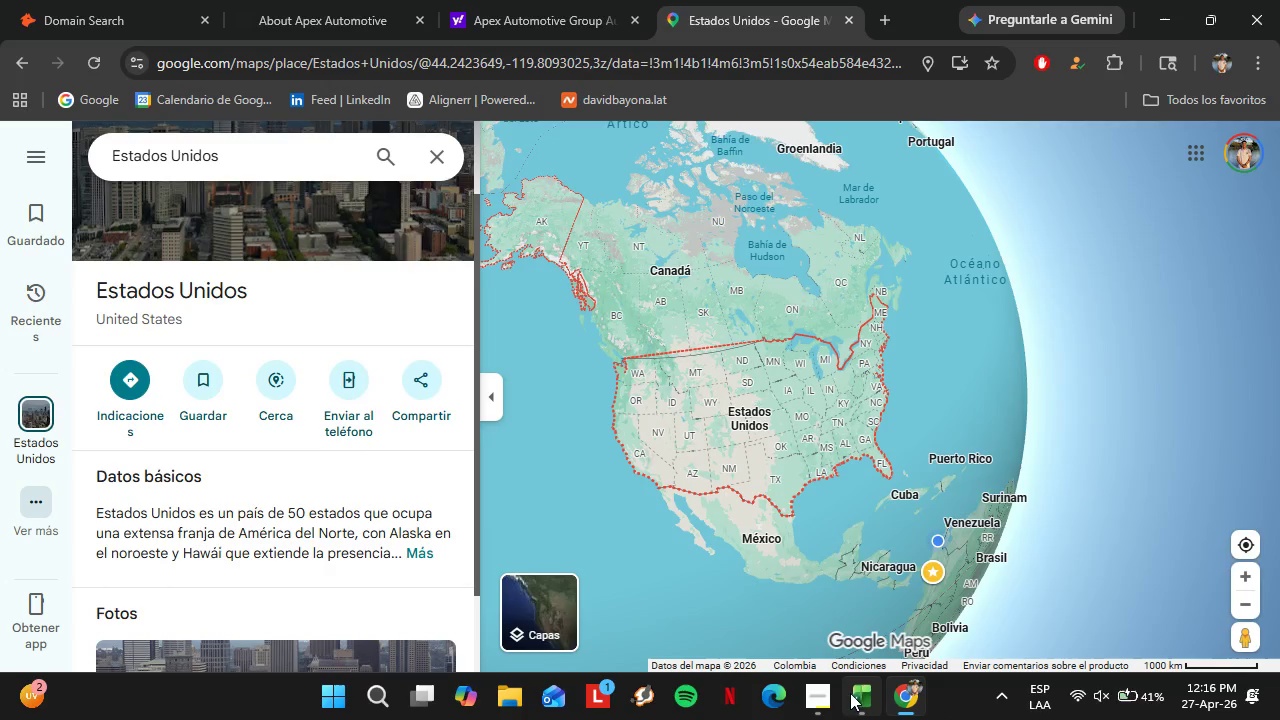 
left_click([822, 693])